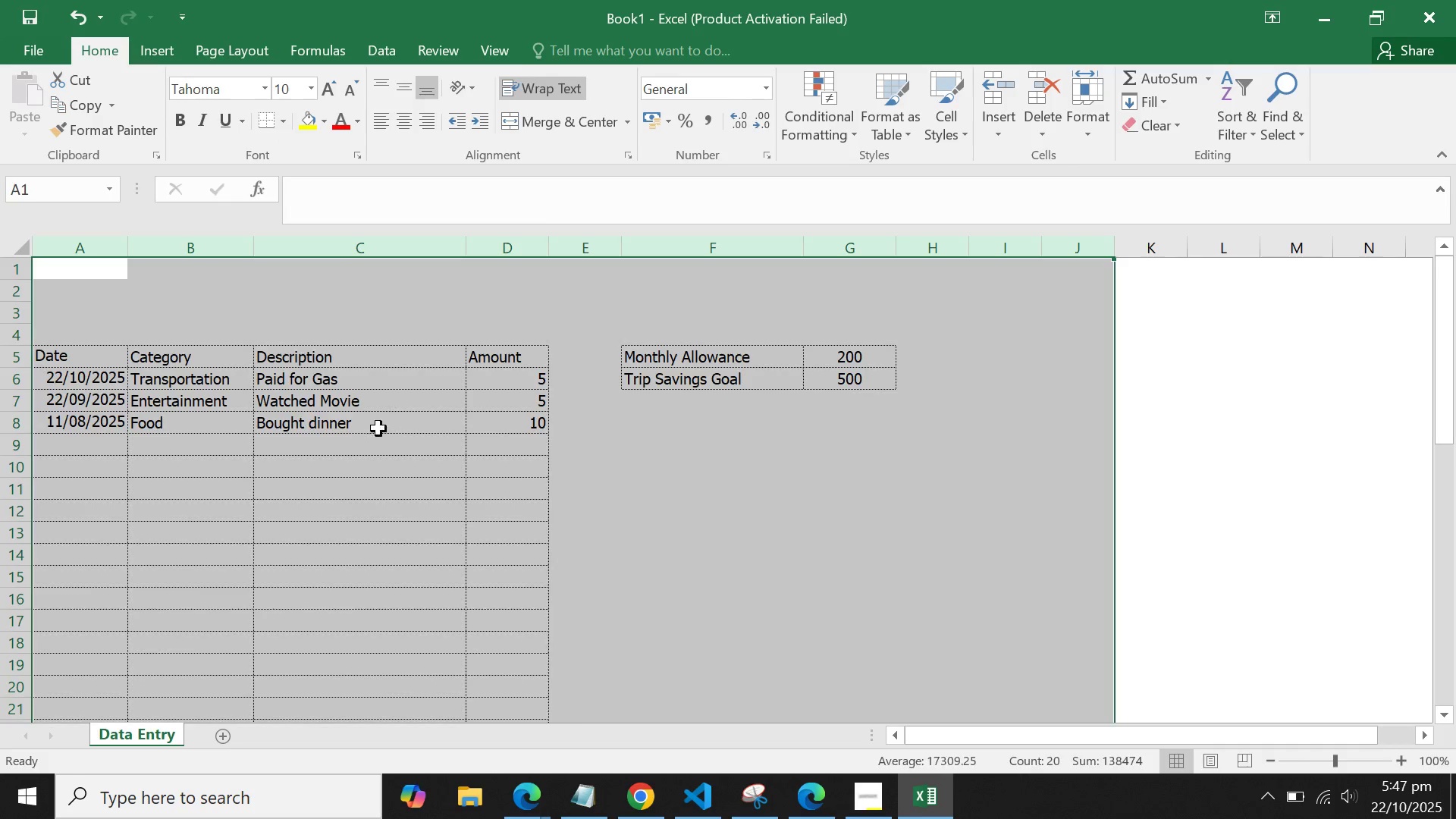 
left_click([378, 428])
 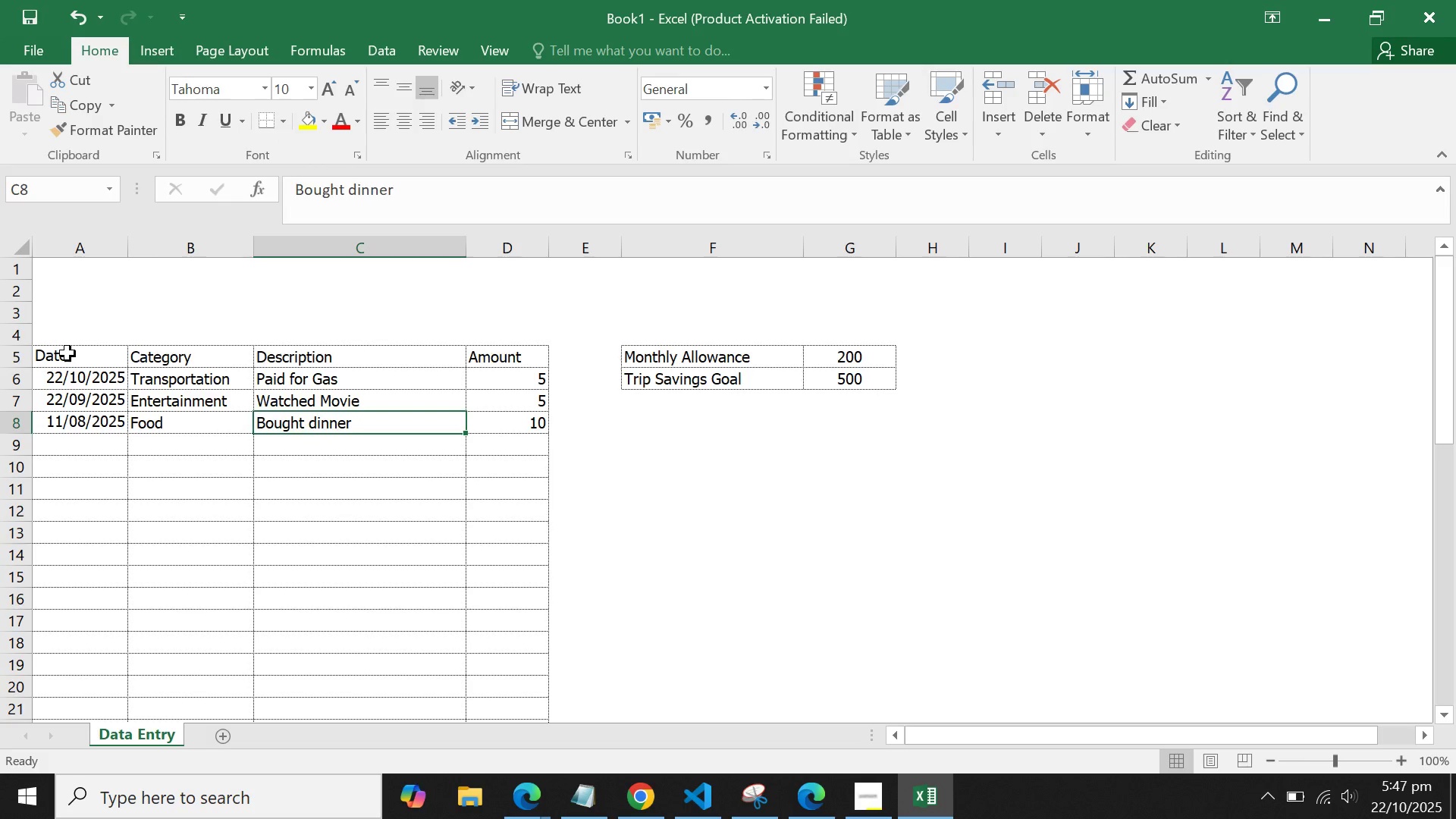 
left_click_drag(start_coordinate=[64, 354], to_coordinate=[516, 361])
 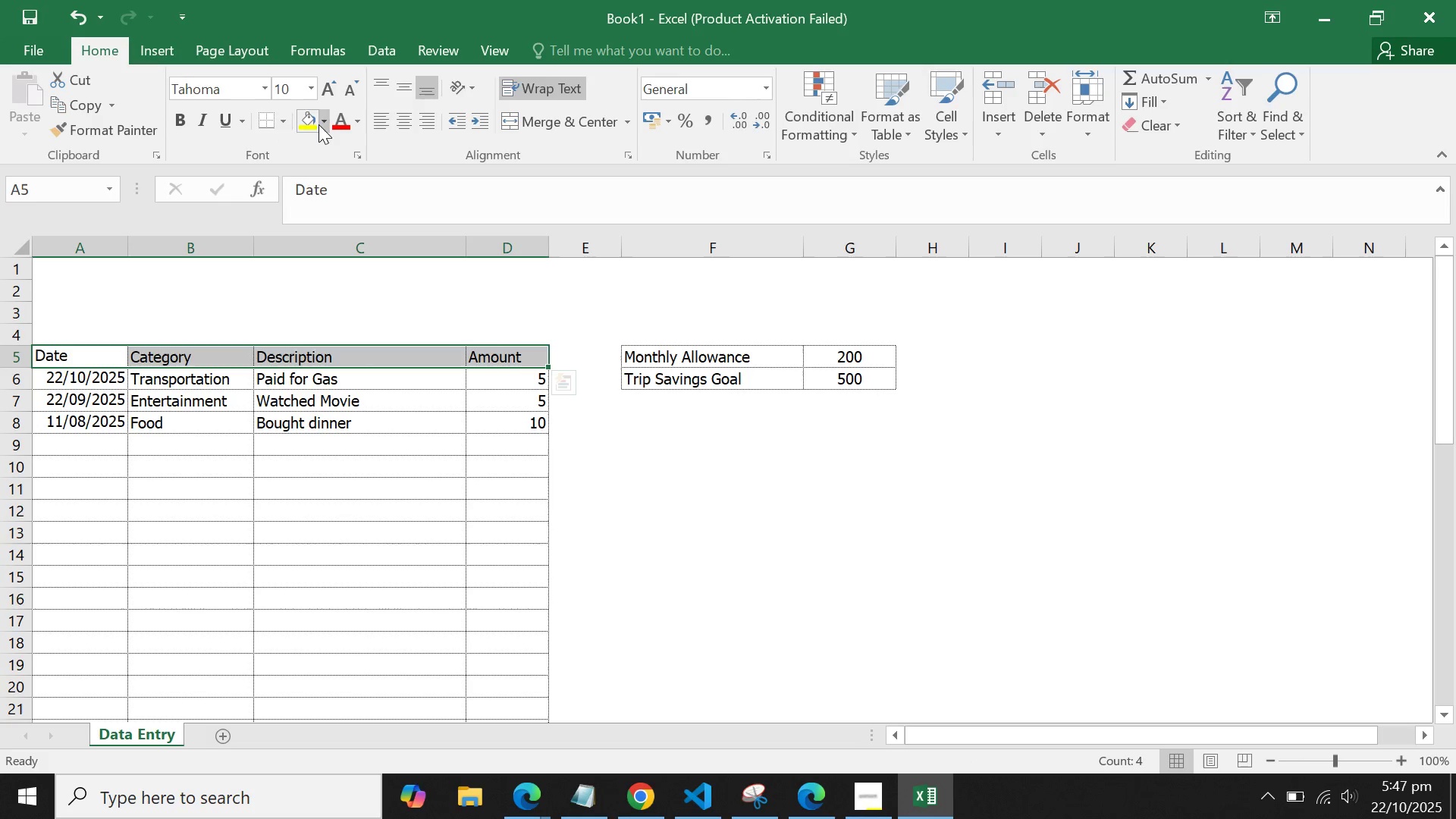 
left_click_drag(start_coordinate=[315, 125], to_coordinate=[329, 122])
 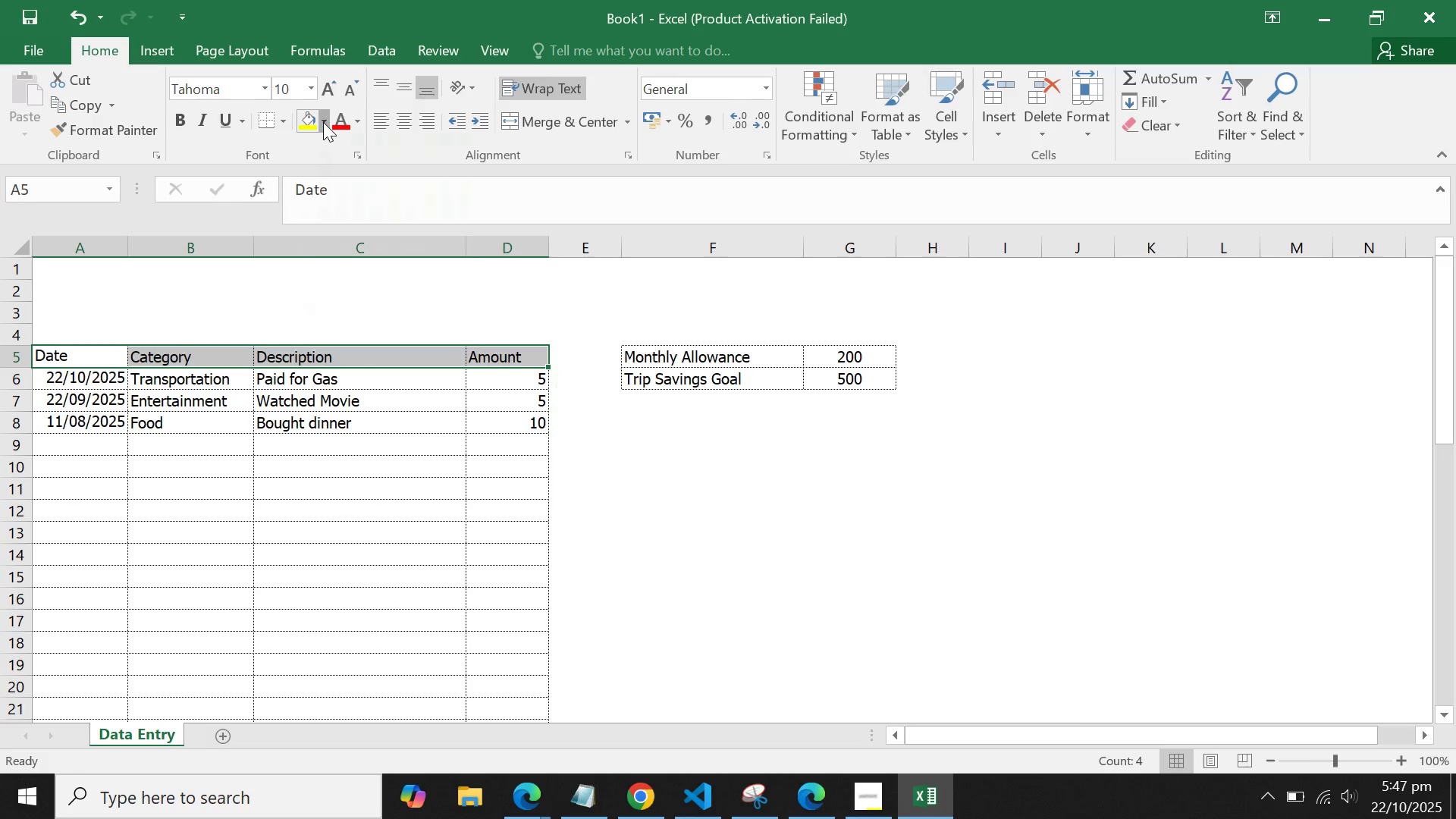 
left_click([323, 122])
 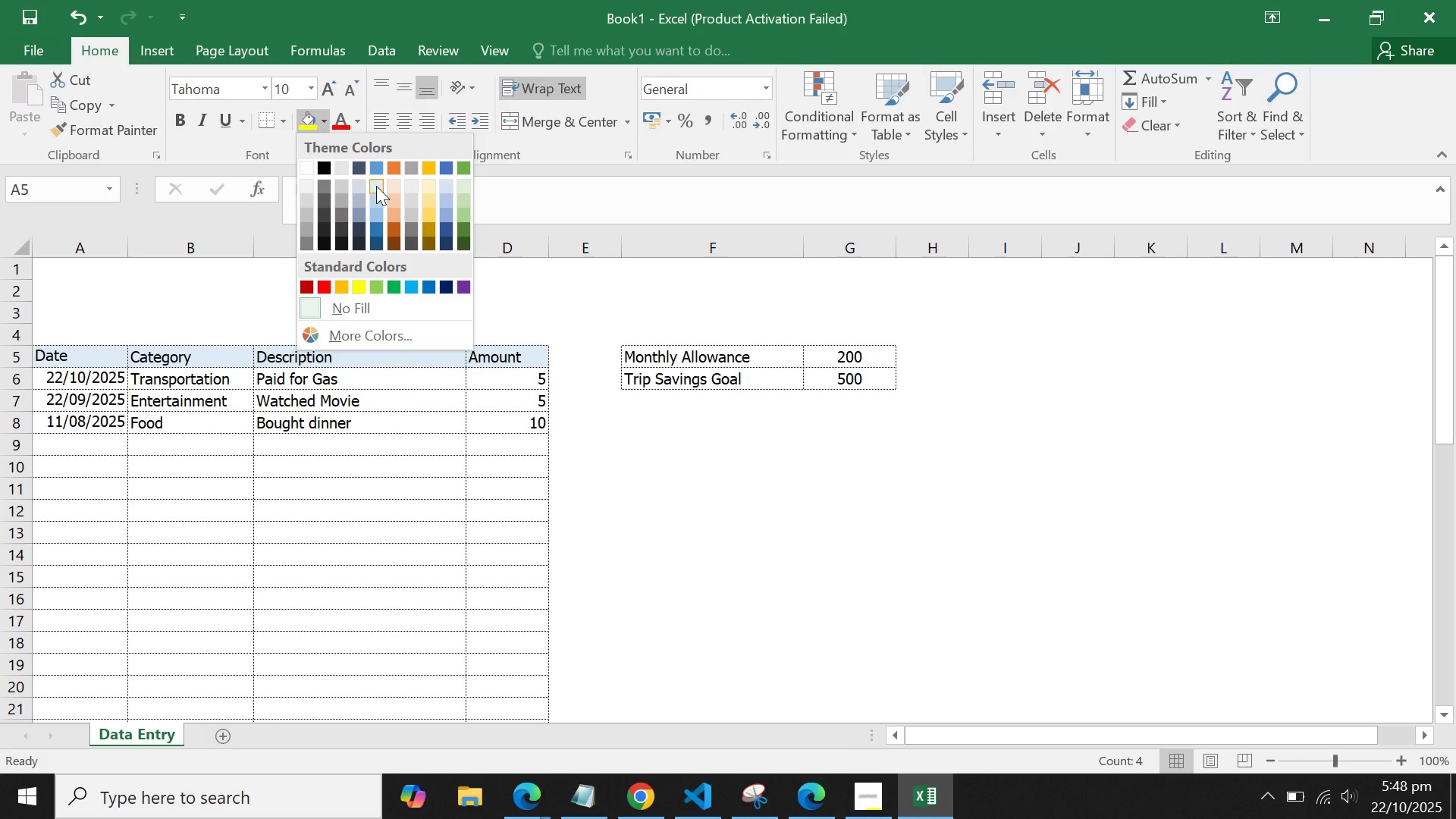 
left_click([376, 186])
 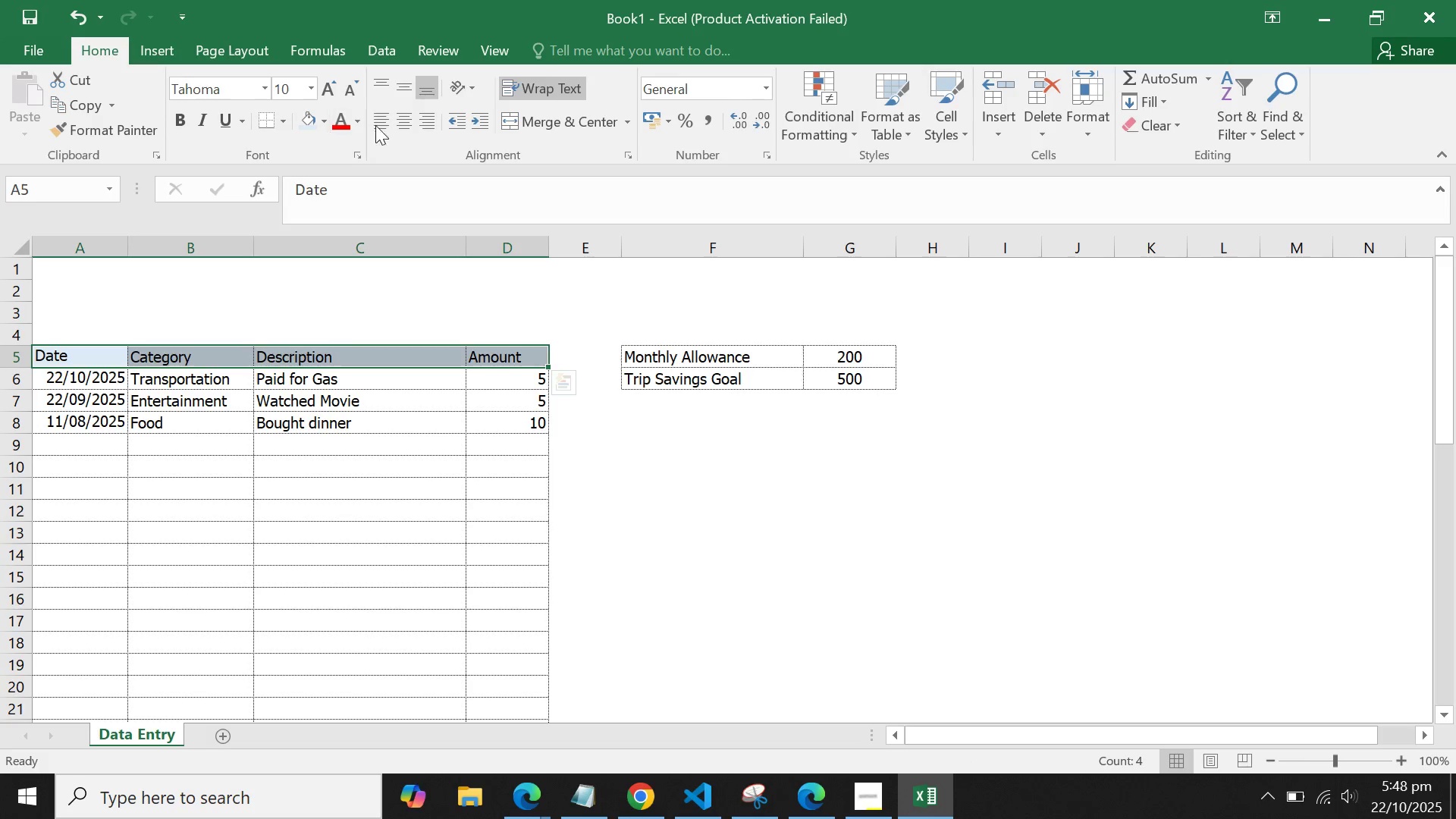 
left_click([398, 124])
 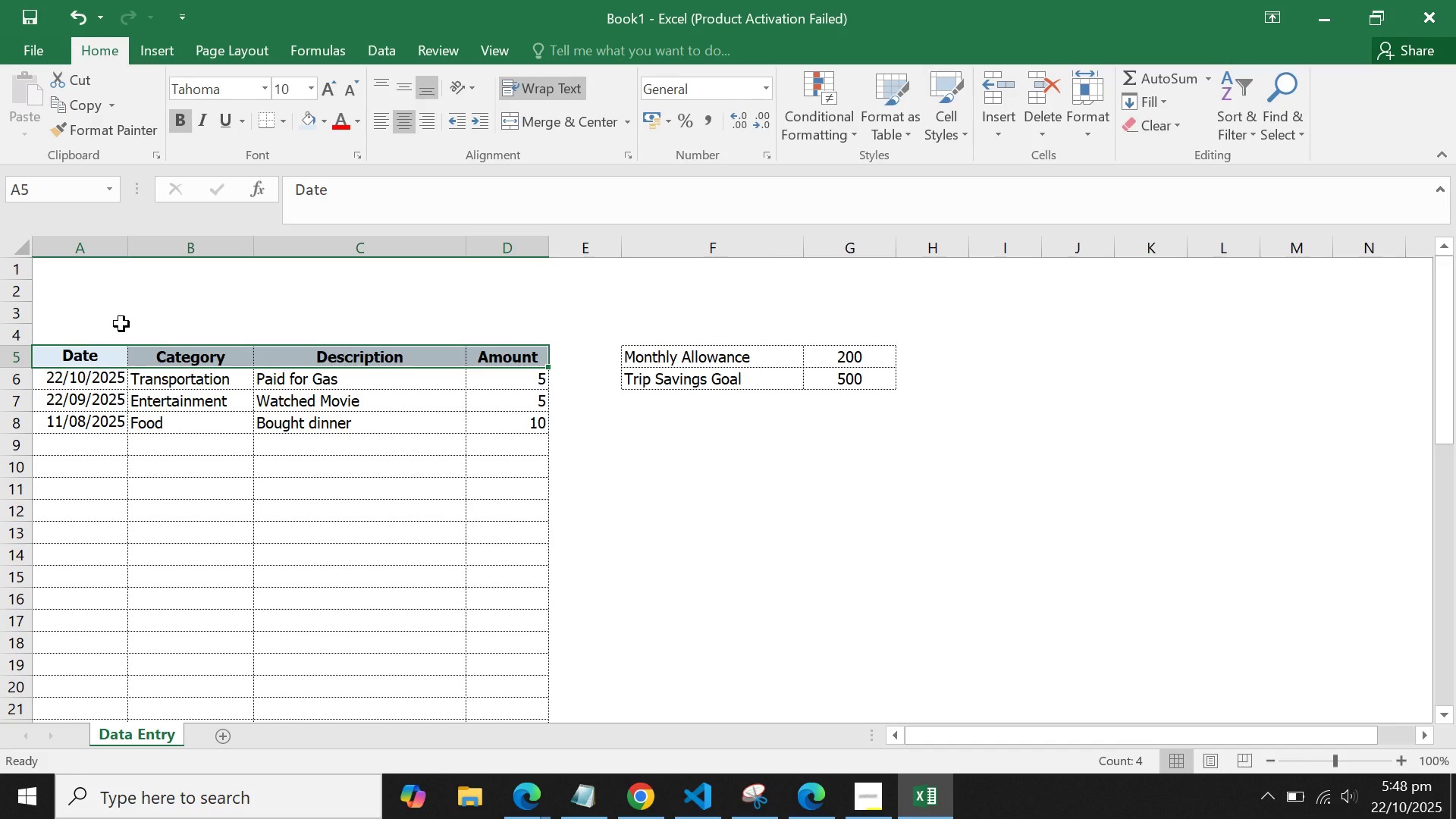 
left_click_drag(start_coordinate=[87, 241], to_coordinate=[579, 260])
 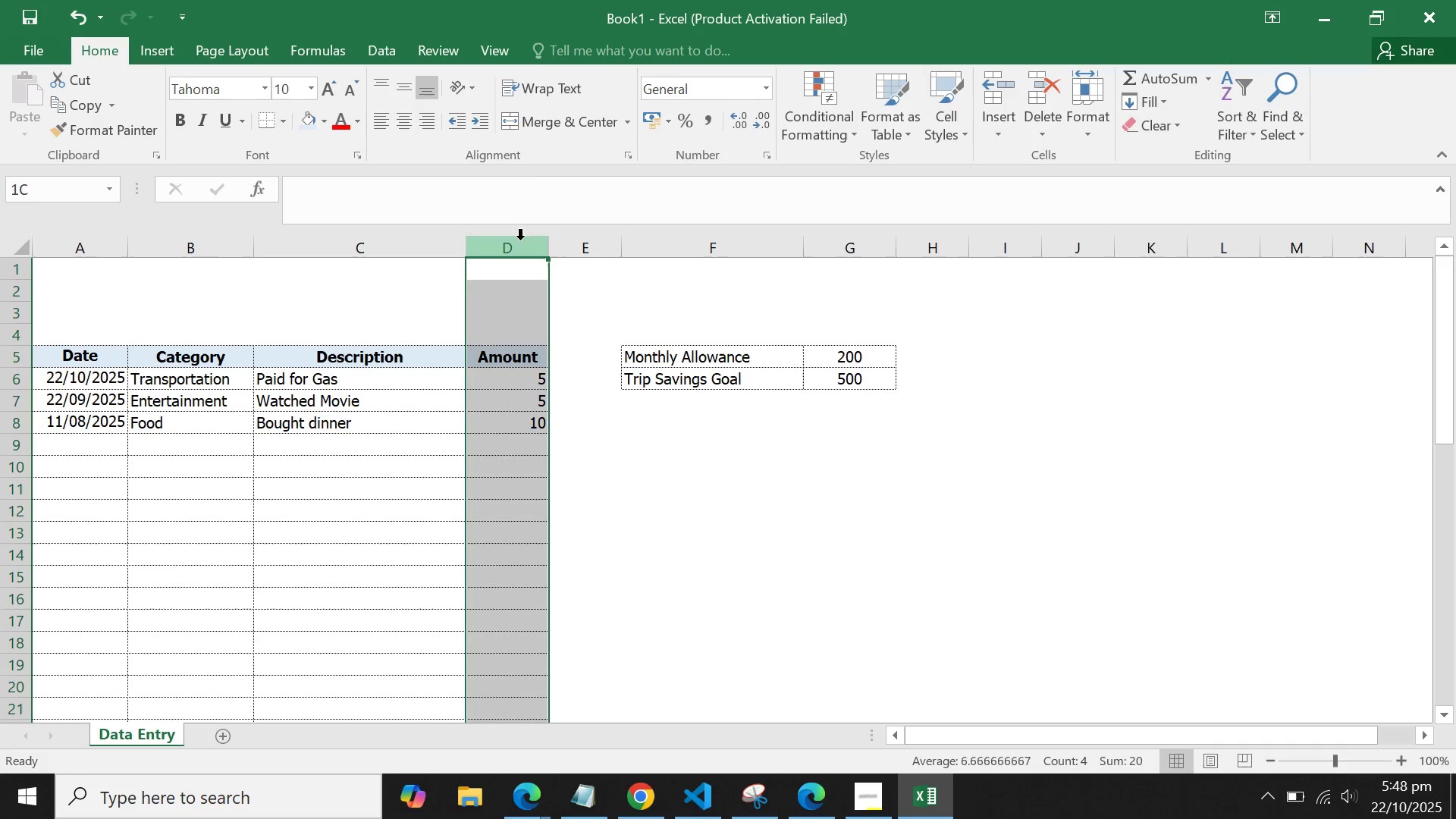 
double_click([520, 240])
 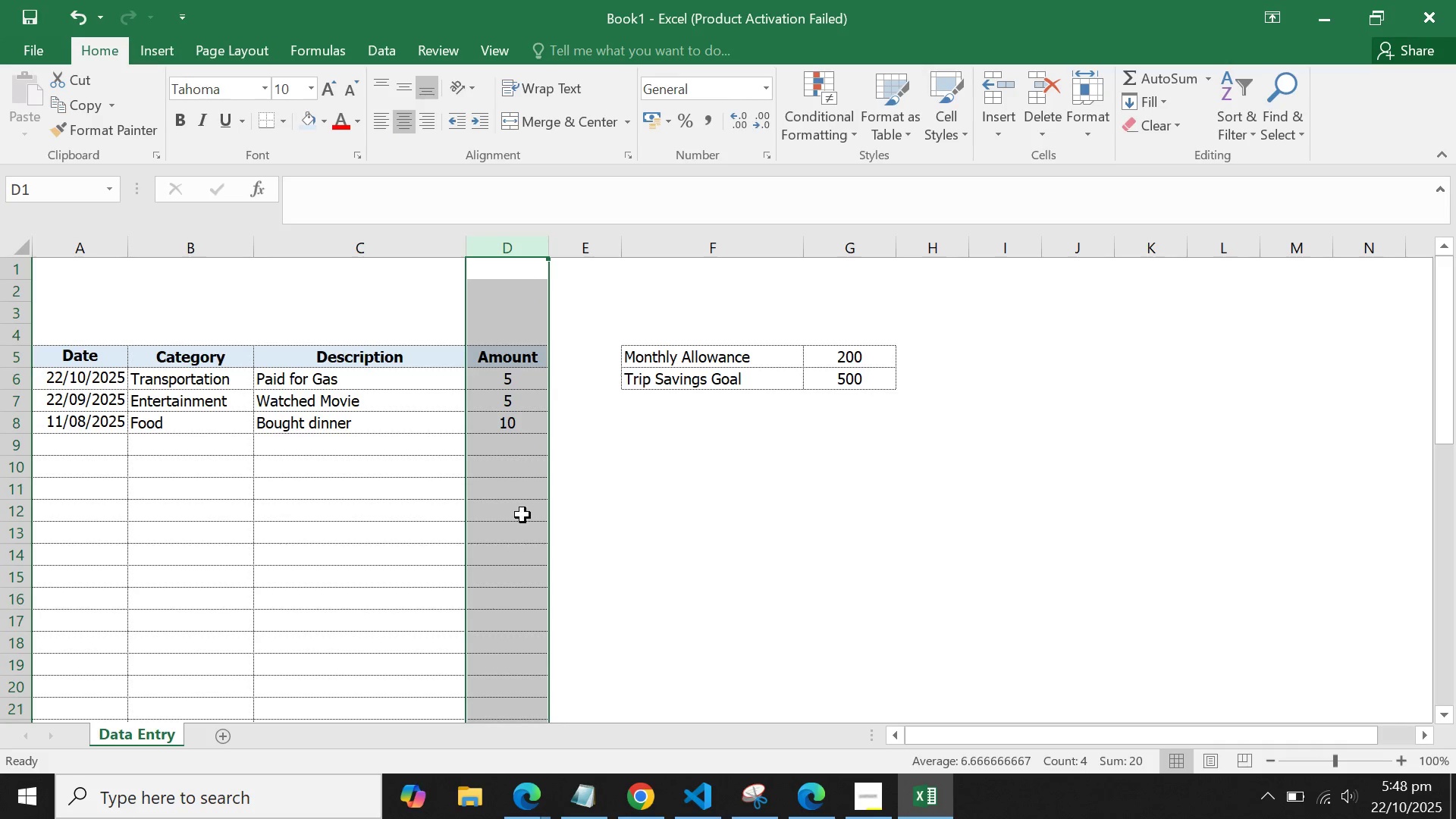 
double_click([496, 516])
 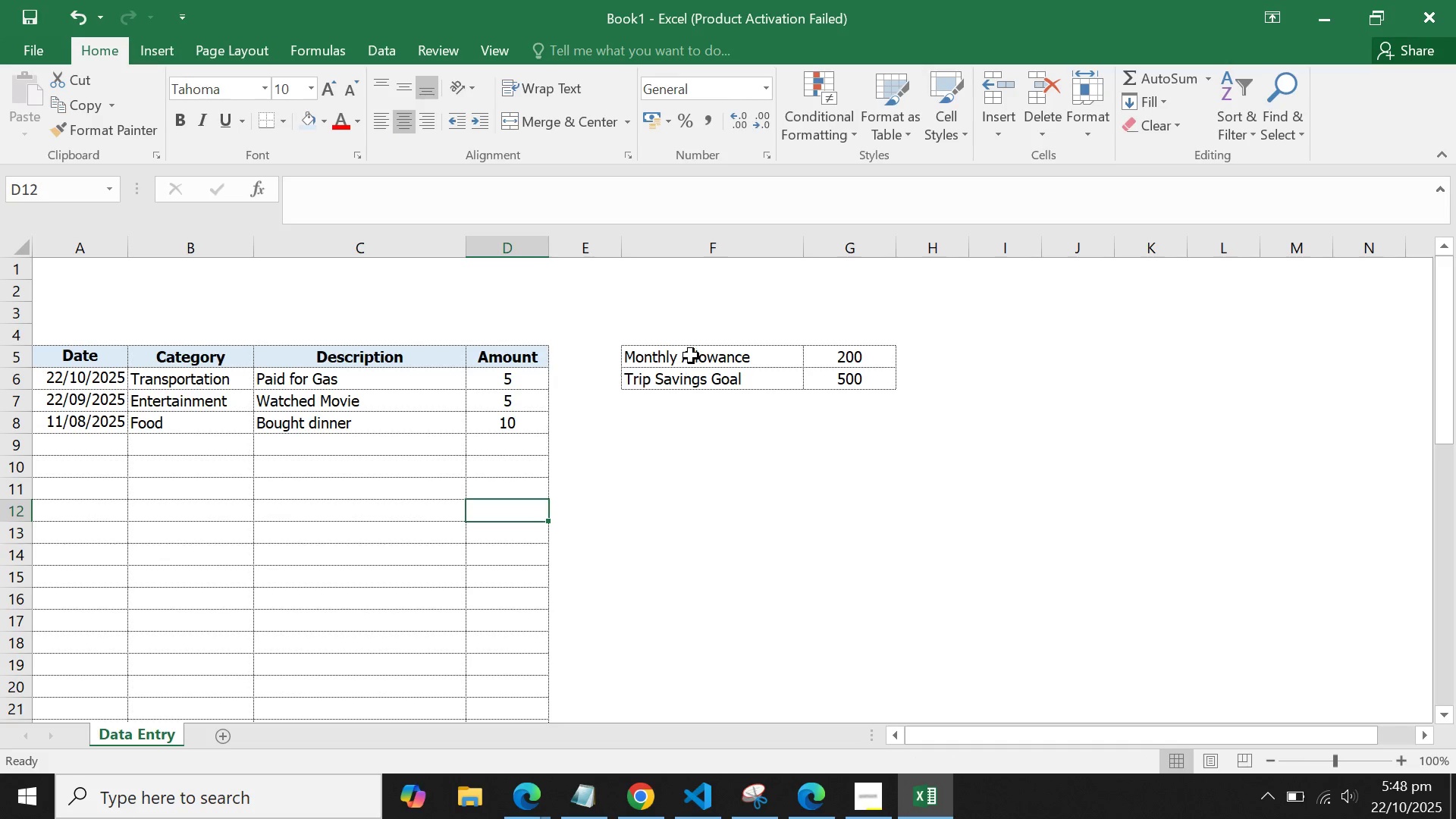 
left_click_drag(start_coordinate=[691, 356], to_coordinate=[721, 383])
 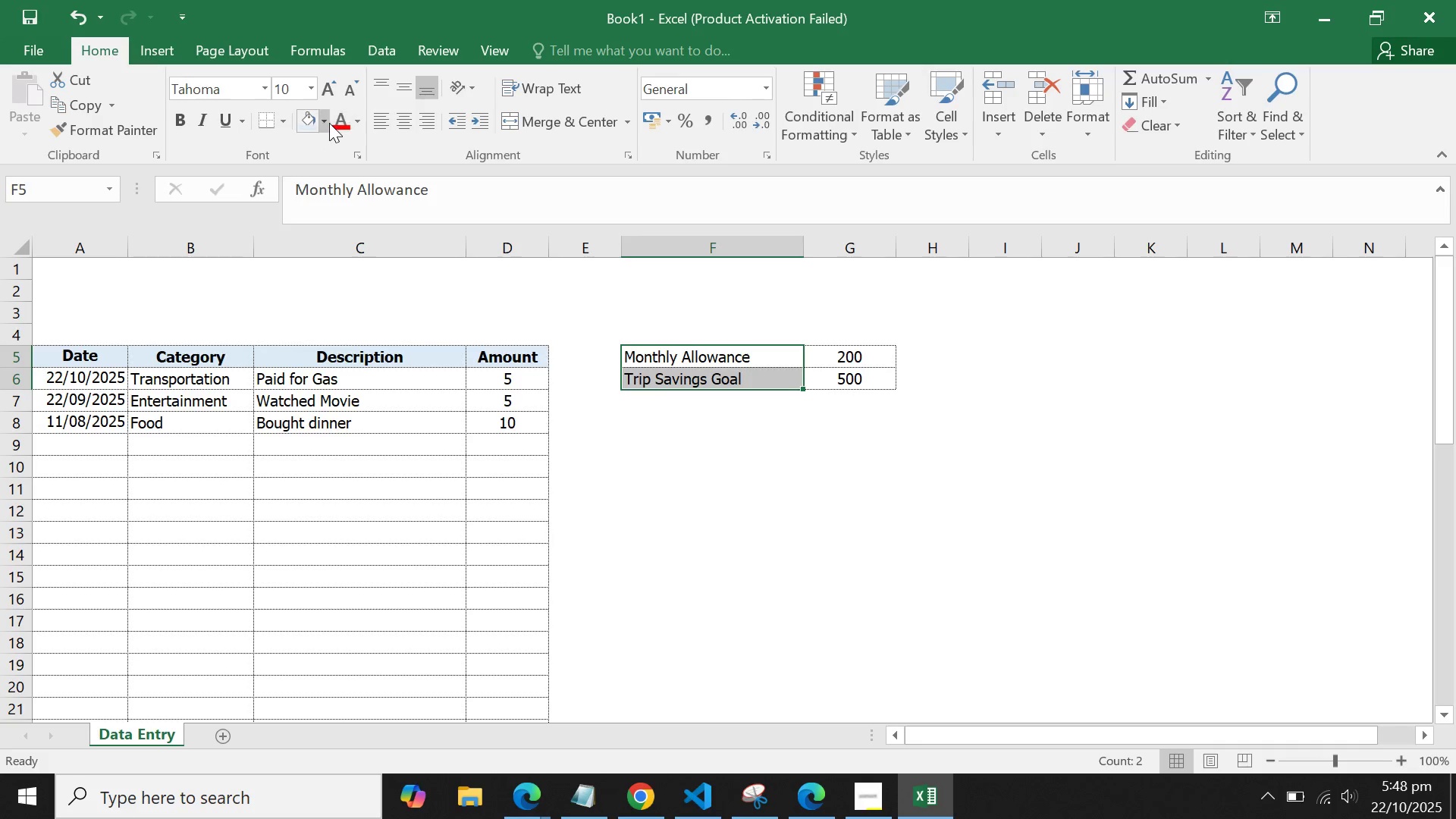 
left_click([329, 123])
 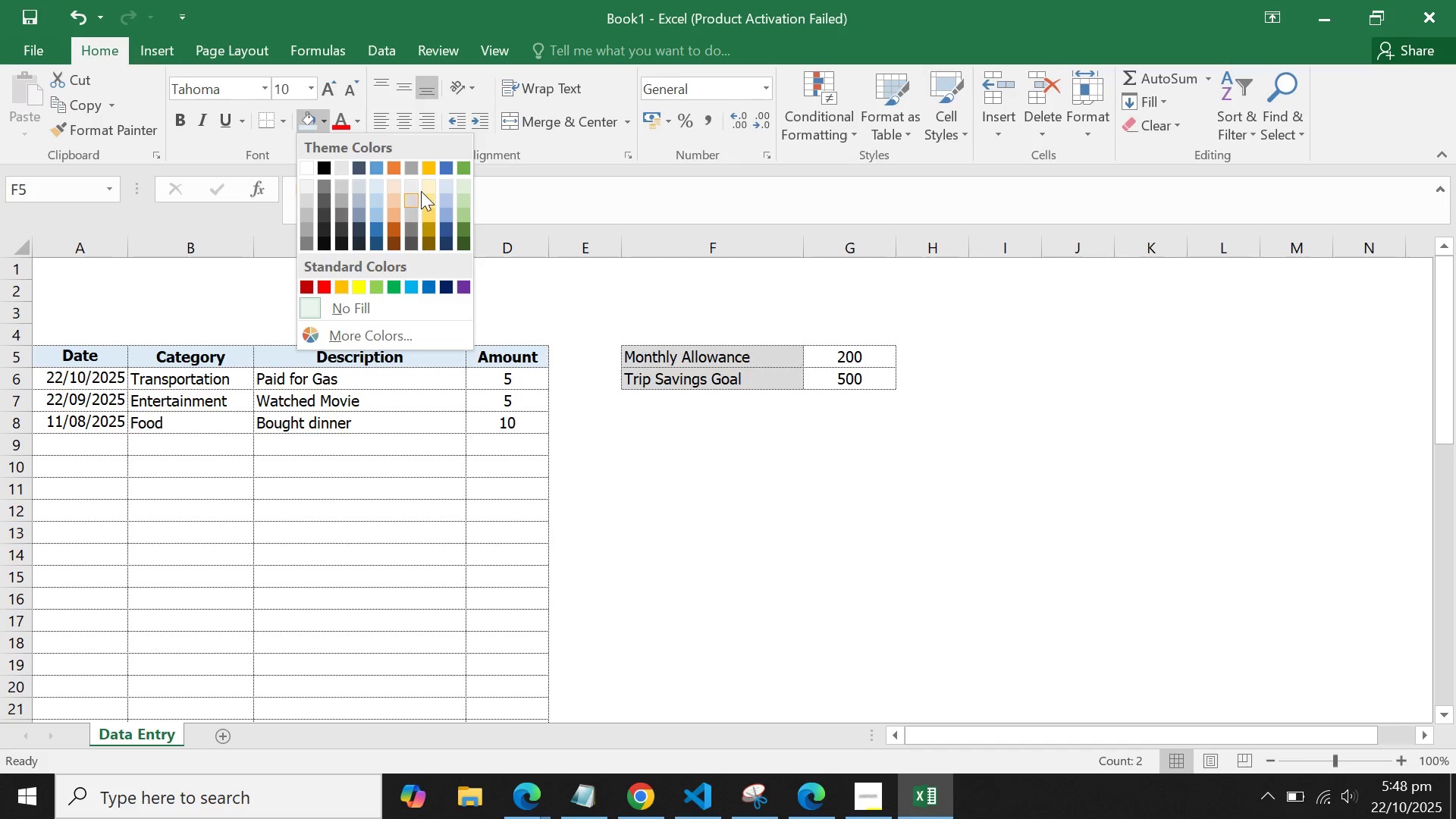 
left_click([431, 185])
 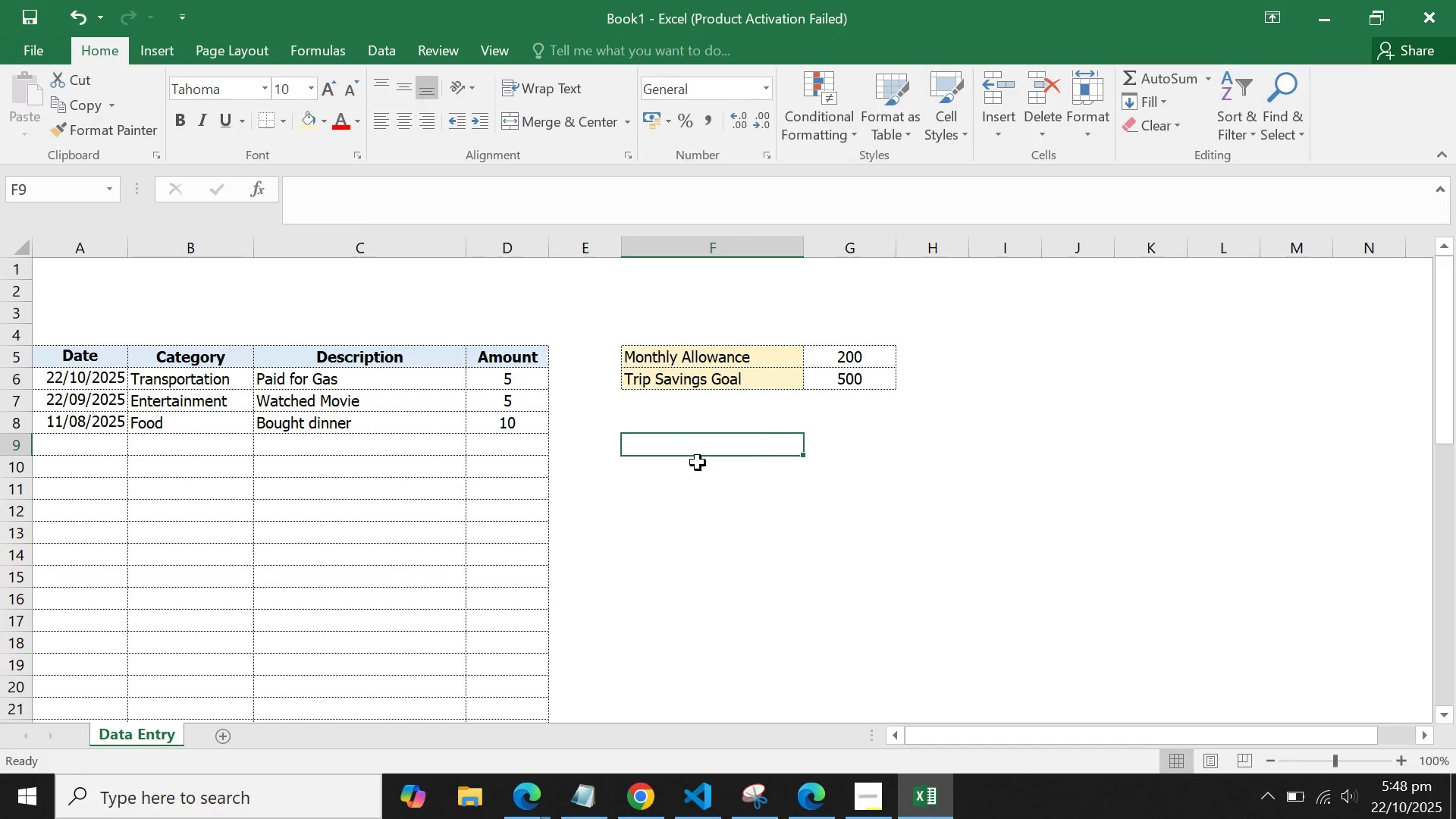 
double_click([671, 478])
 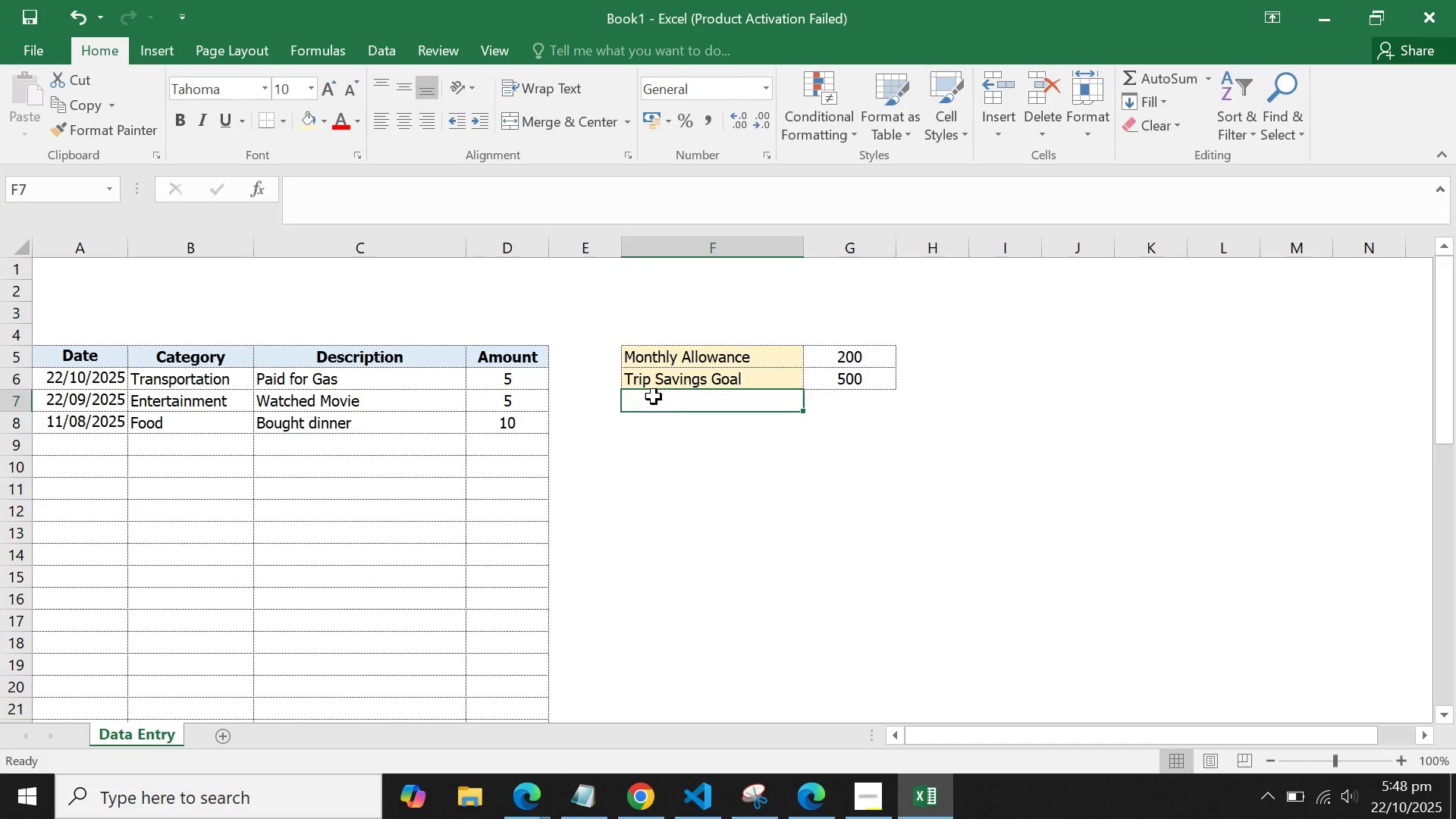 
triple_click([654, 396])
 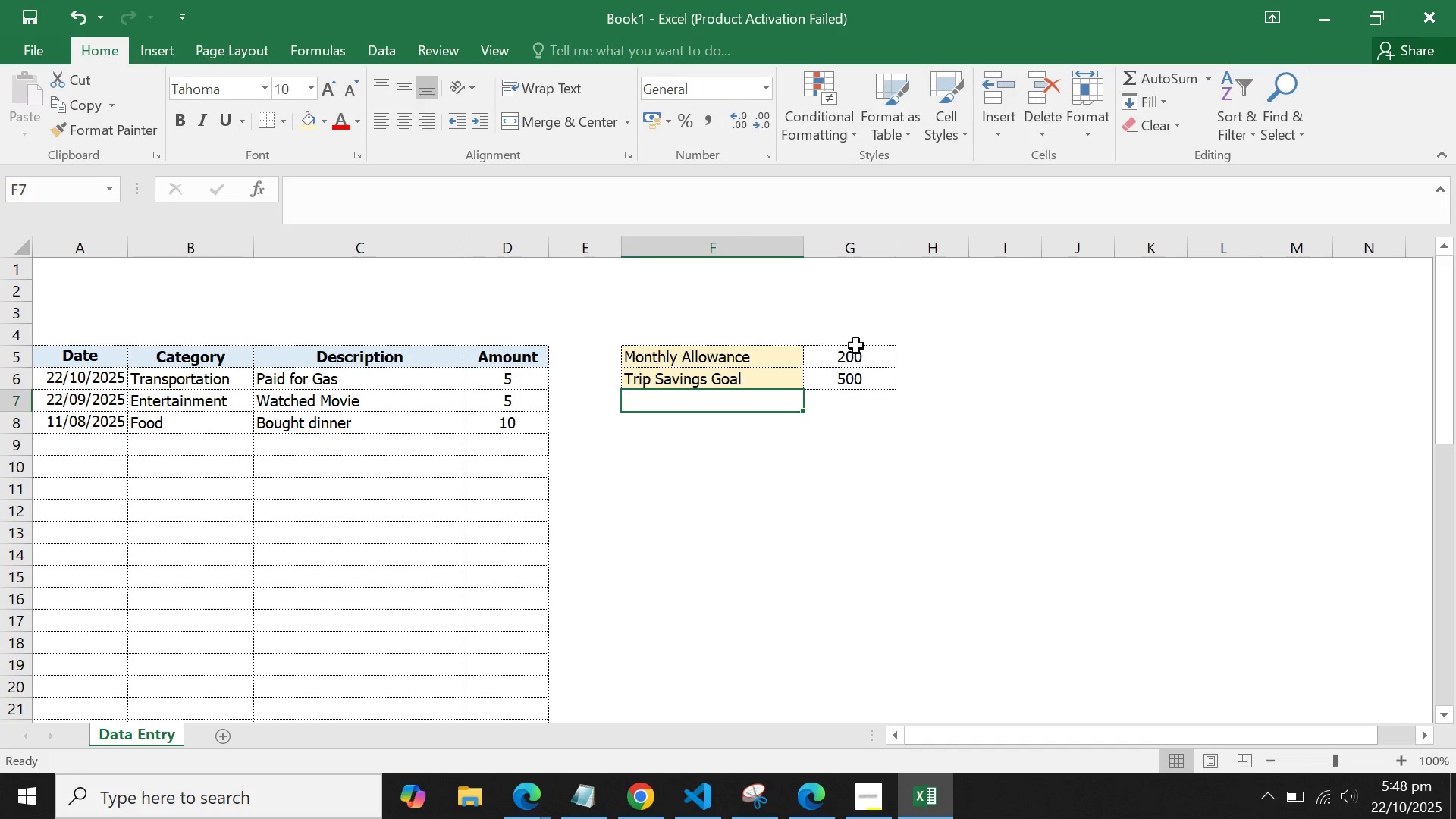 
left_click_drag(start_coordinate=[859, 347], to_coordinate=[862, 380])
 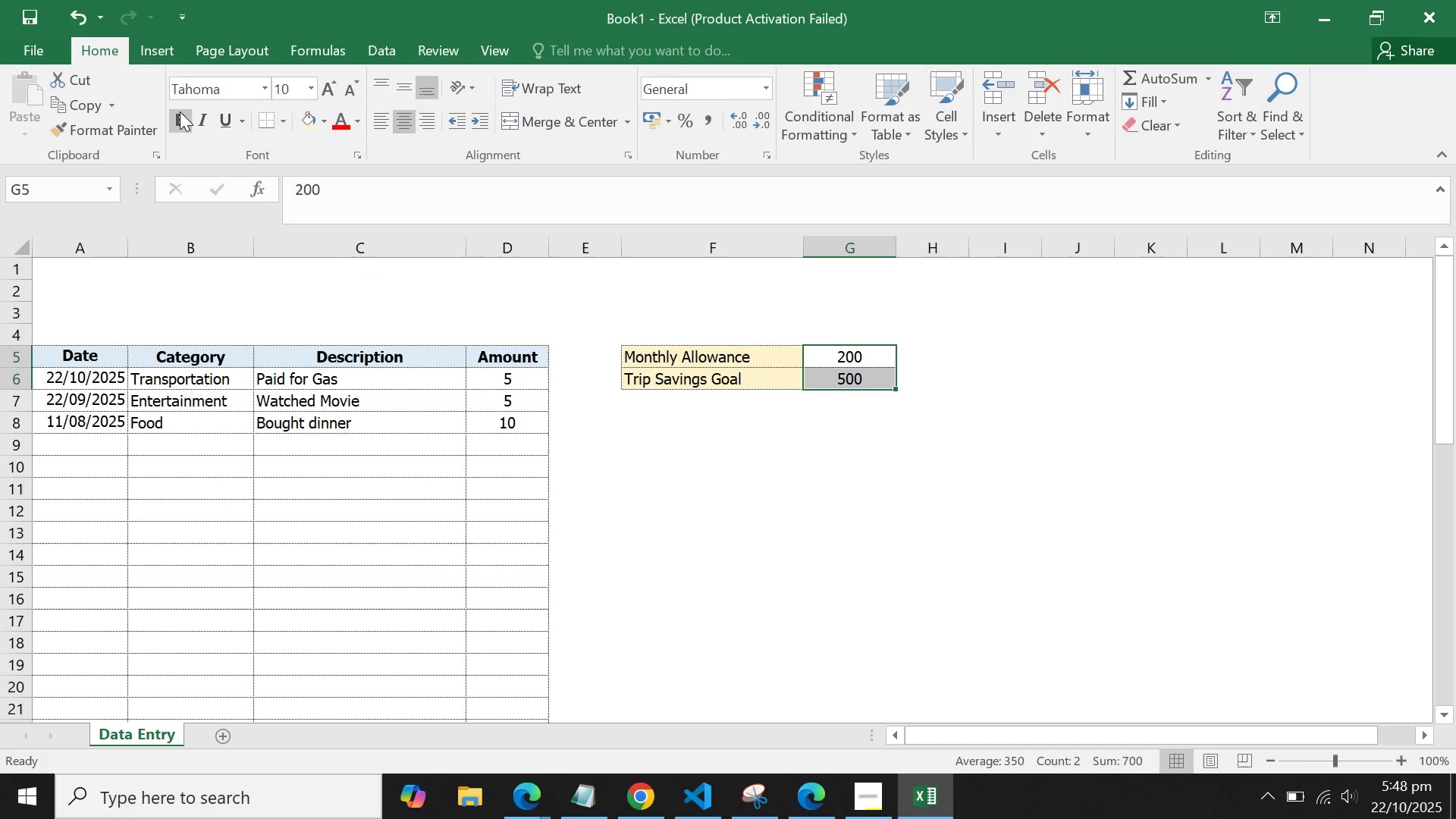 
left_click([180, 111])
 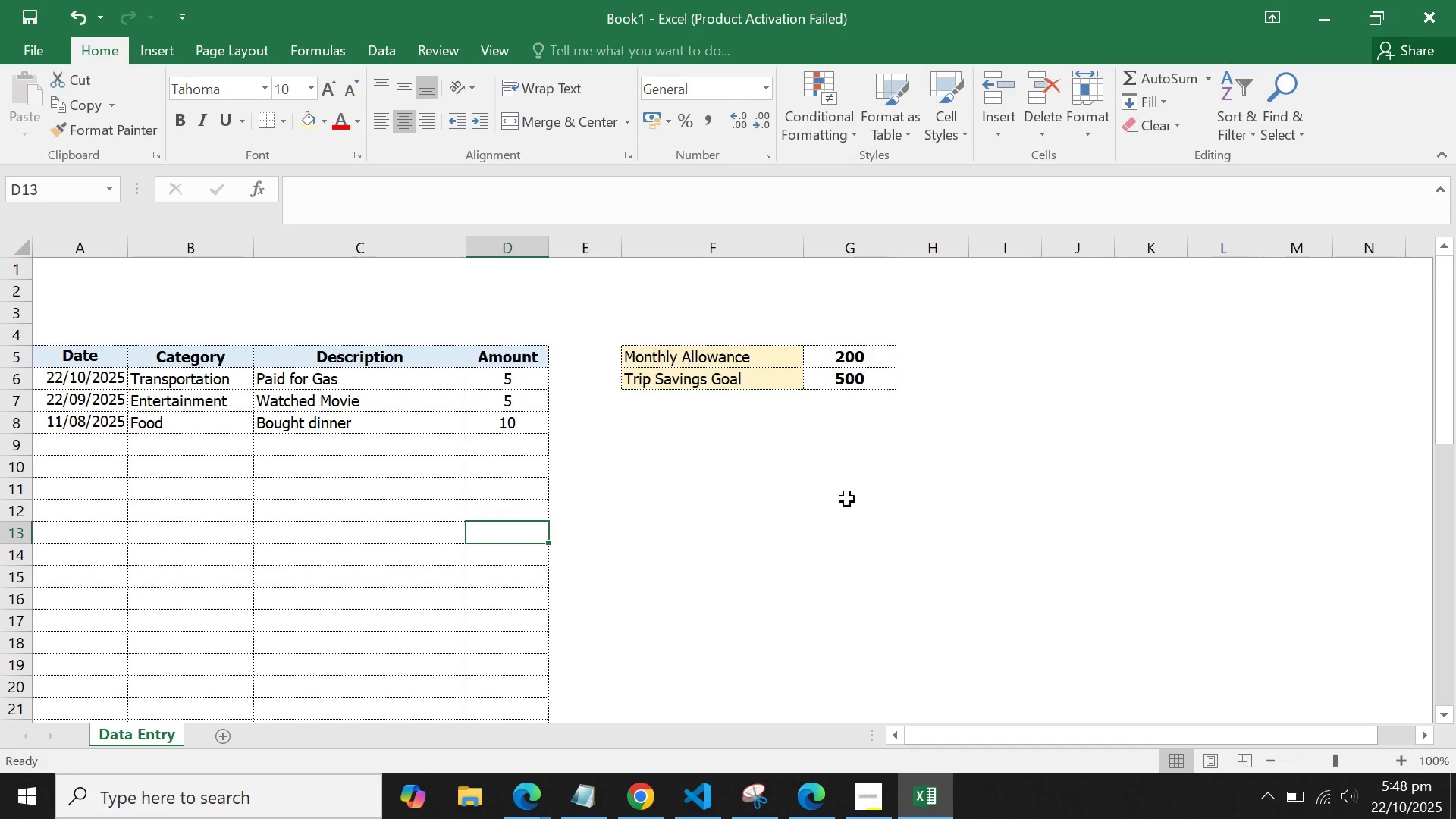 
double_click([847, 499])
 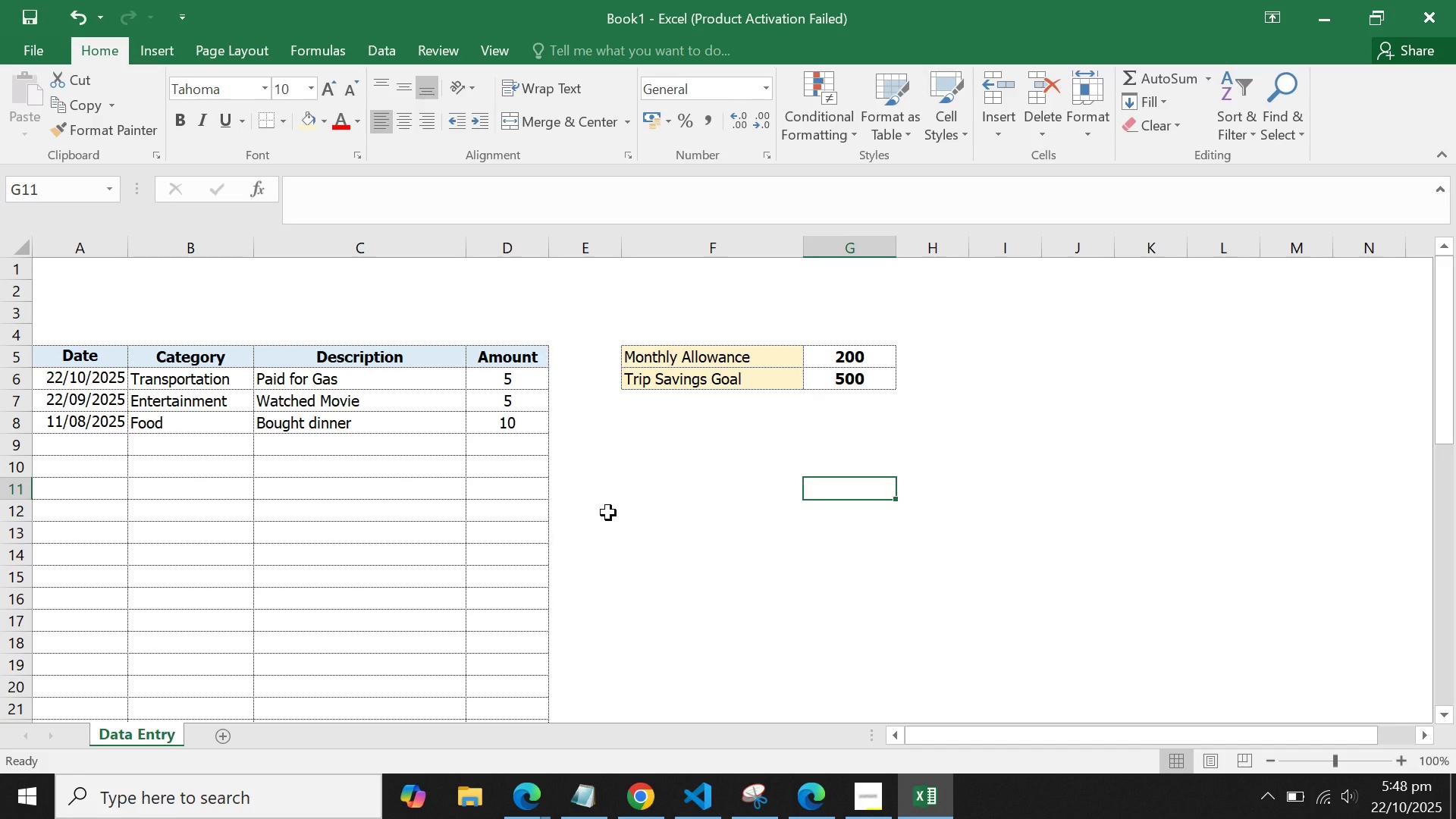 
wait(10.23)
 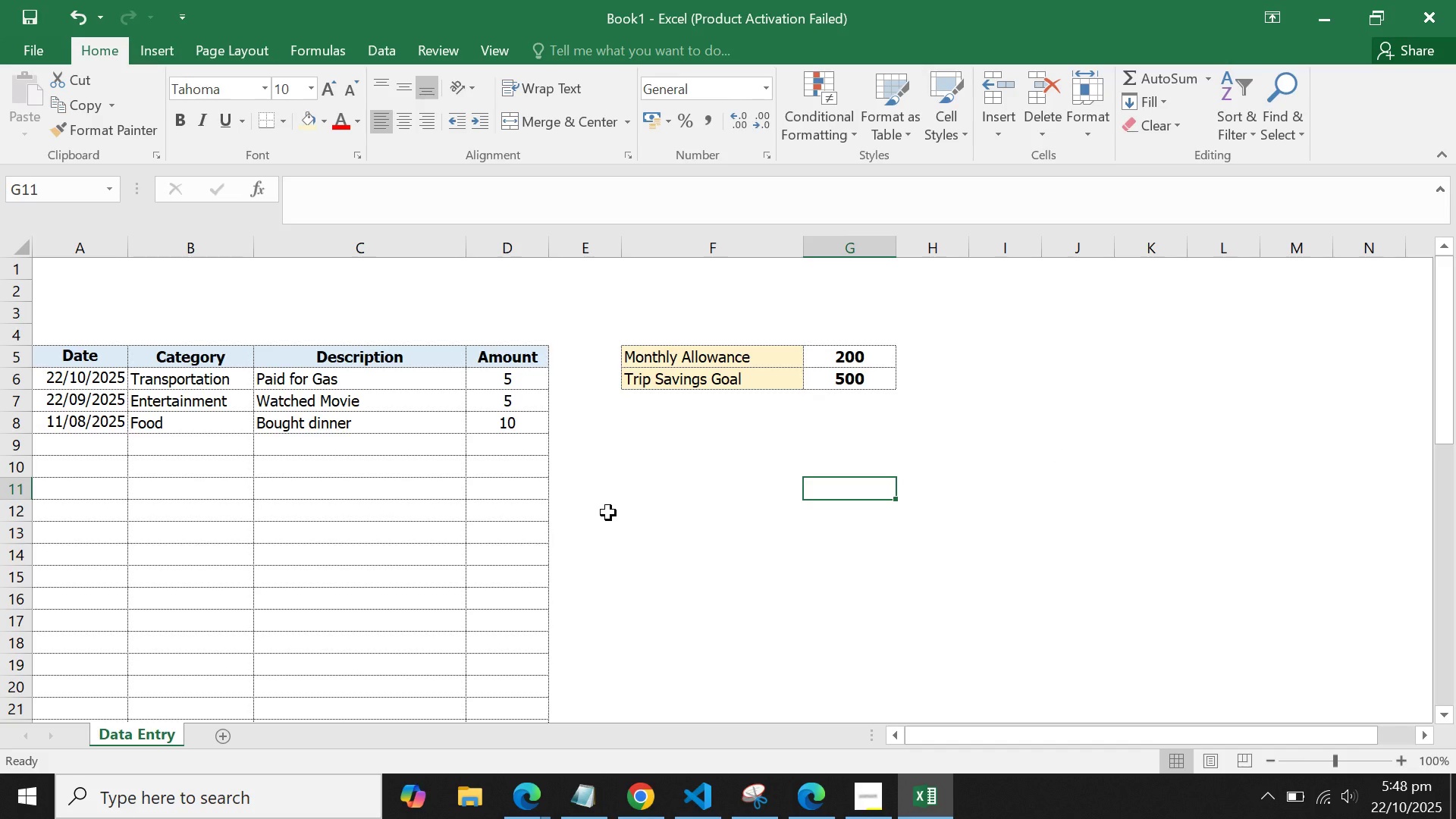 
left_click([93, 256])
 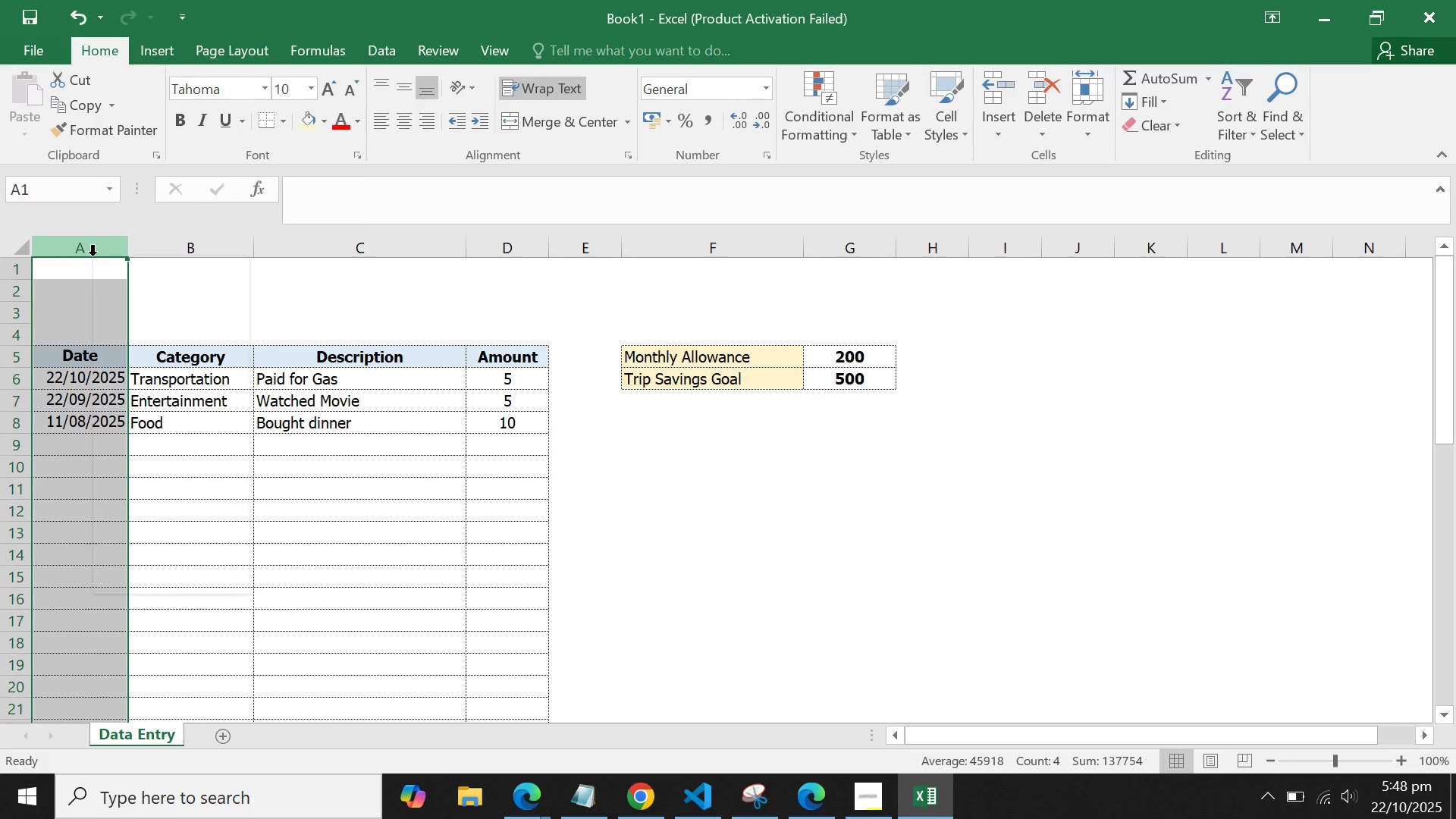 
right_click([93, 256])
 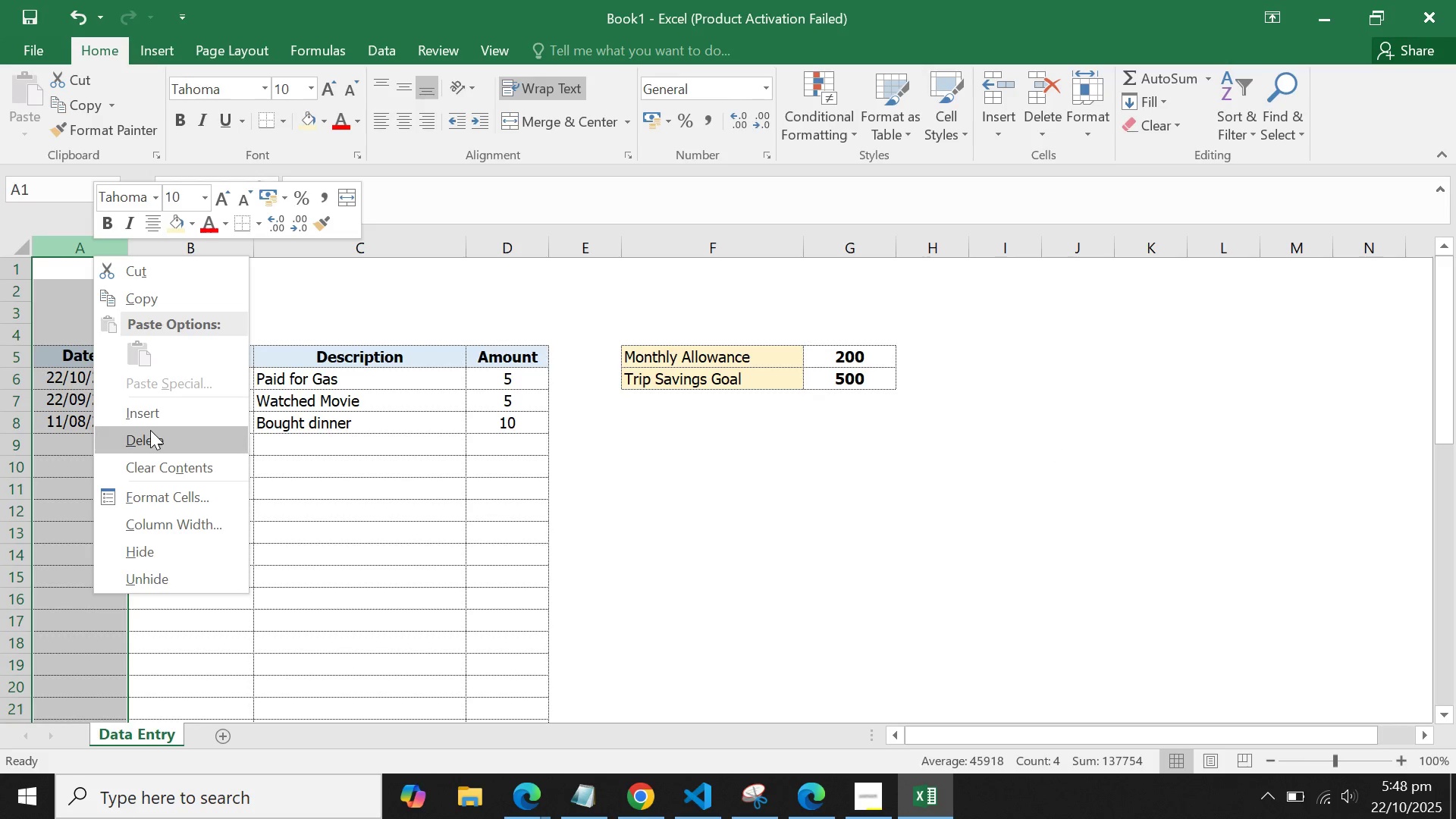 
left_click_drag(start_coordinate=[150, 430], to_coordinate=[152, 418])
 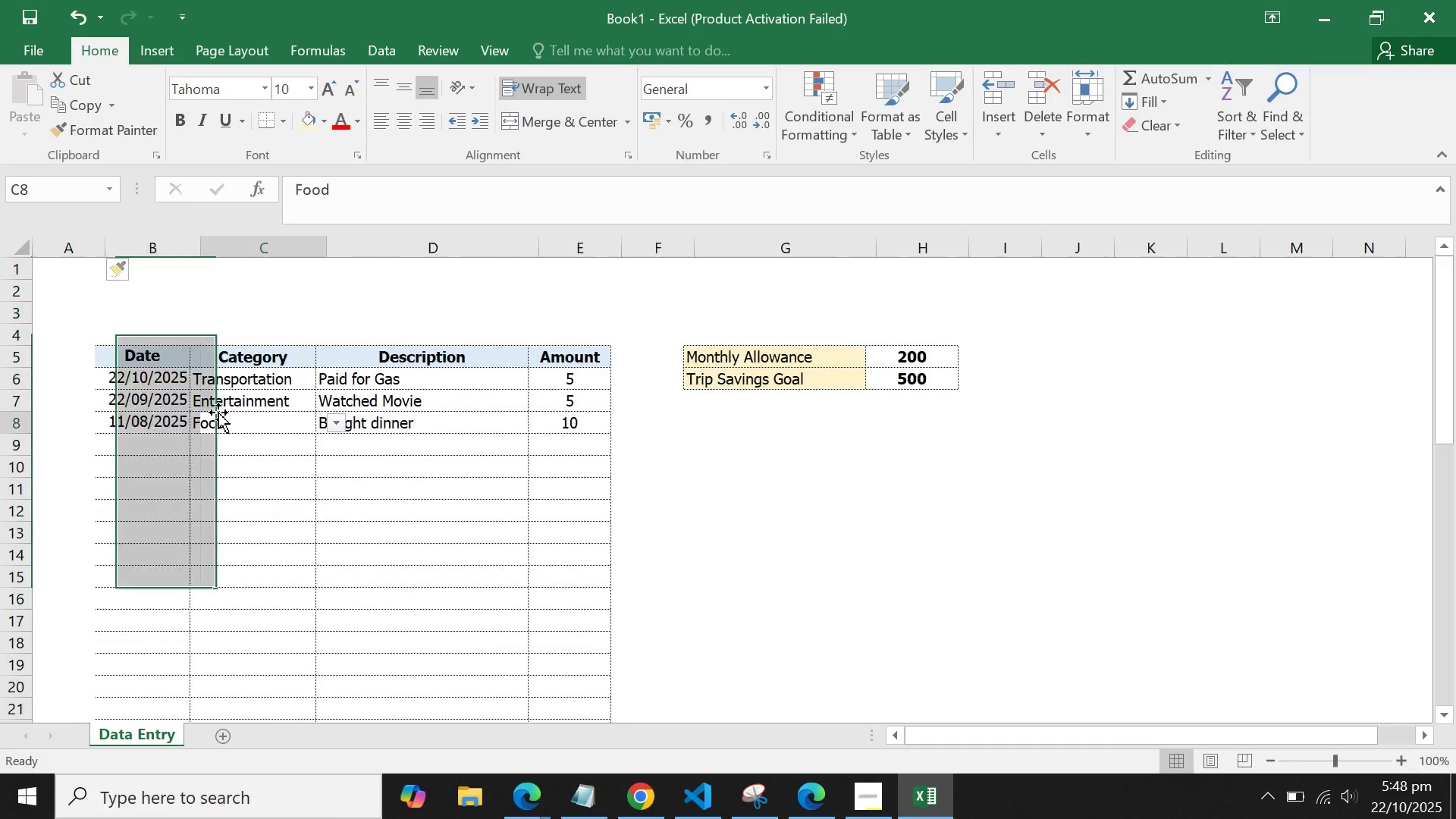 
left_click([218, 413])
 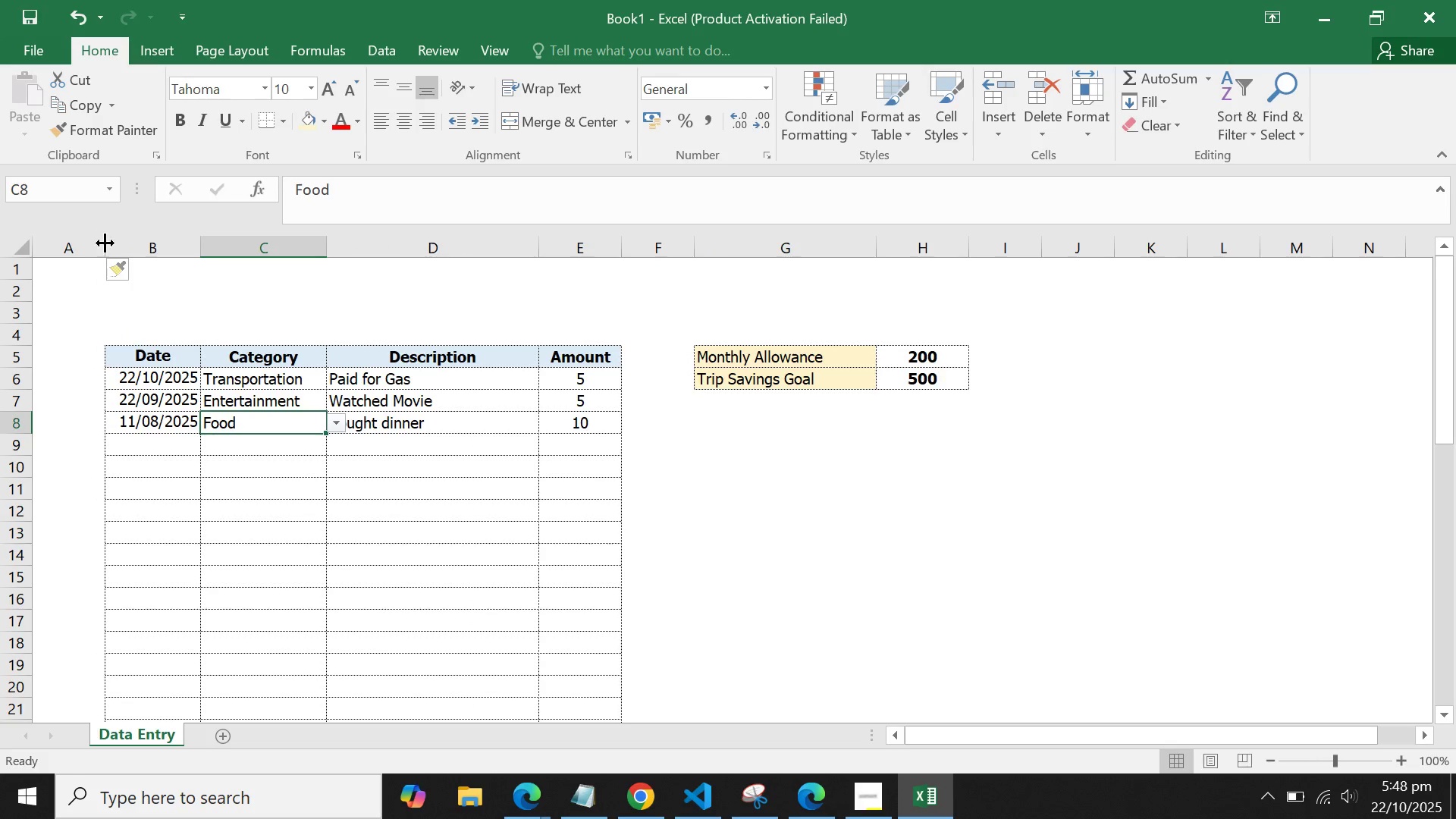 
left_click_drag(start_coordinate=[108, 246], to_coordinate=[72, 251])
 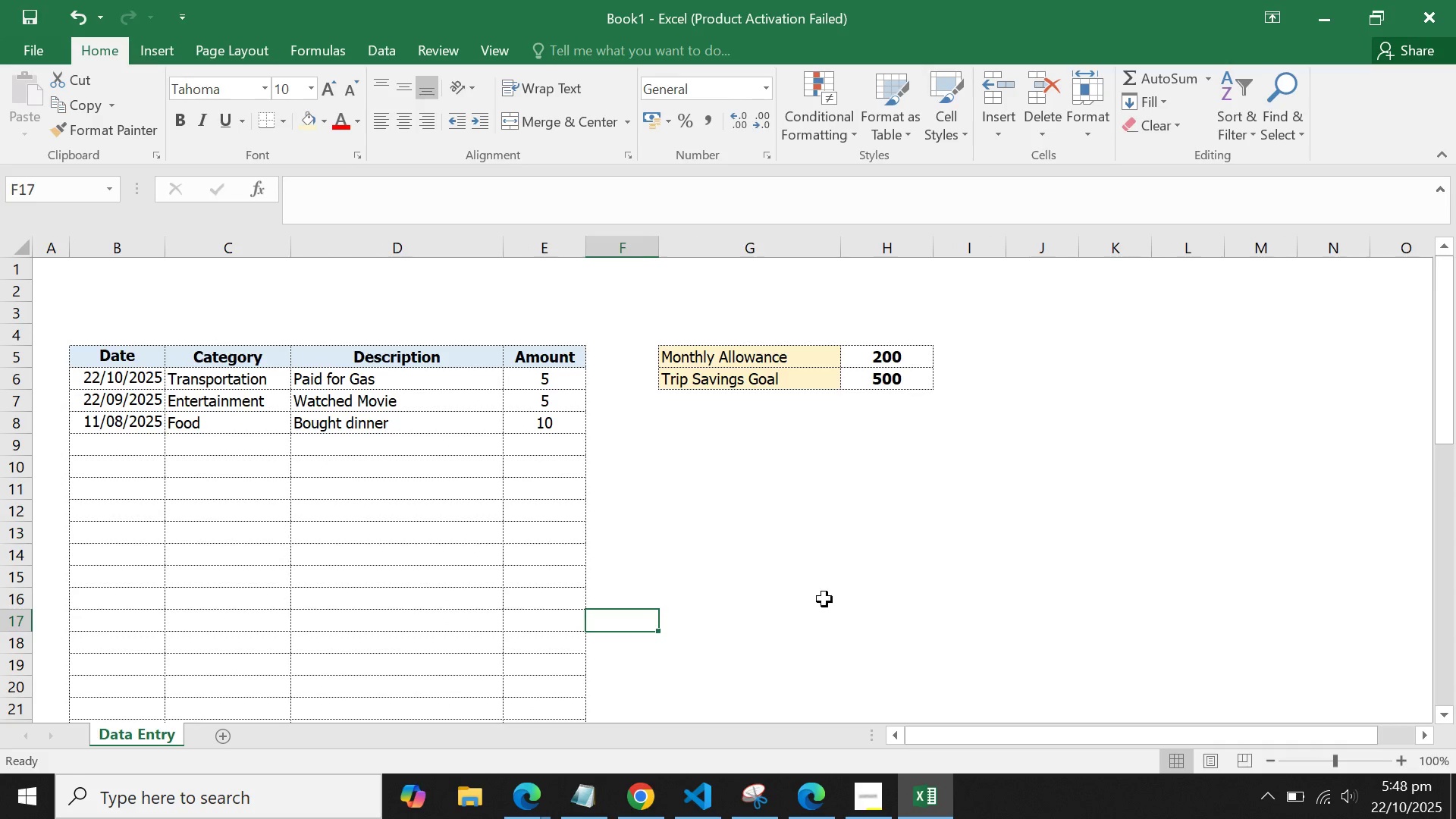 
double_click([824, 599])
 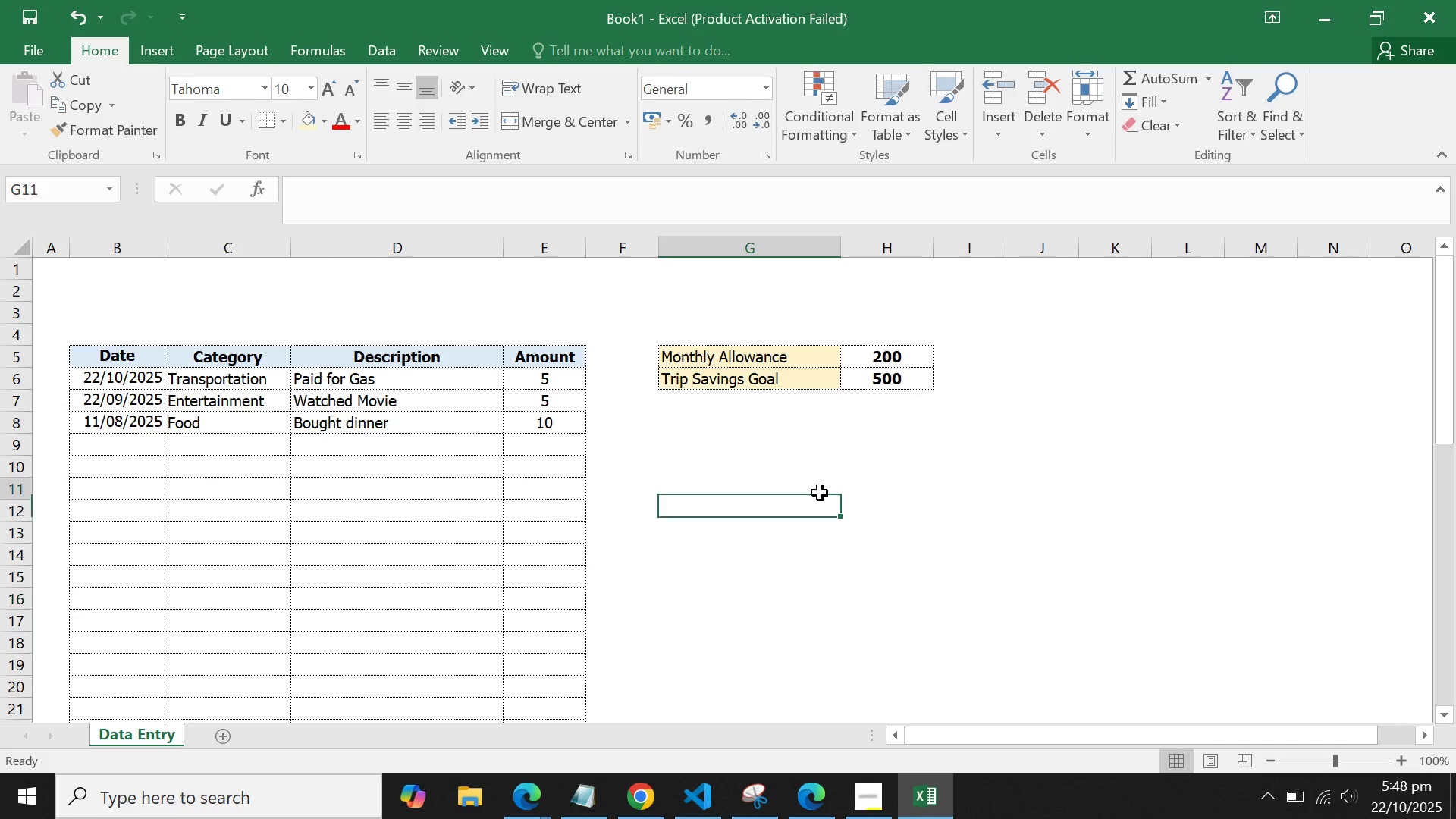 
left_click([820, 493])
 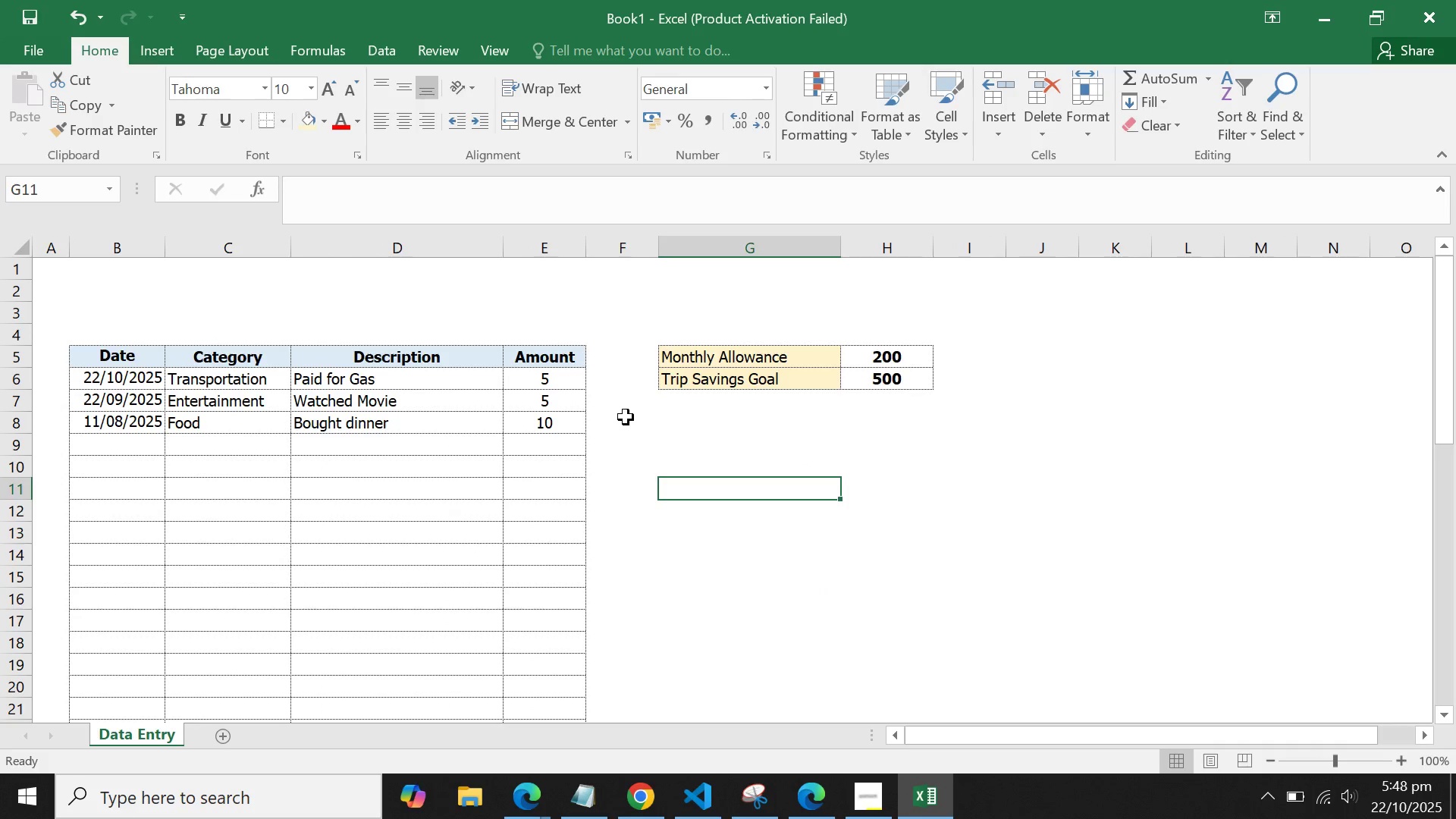 
key(Control+ControlLeft)
 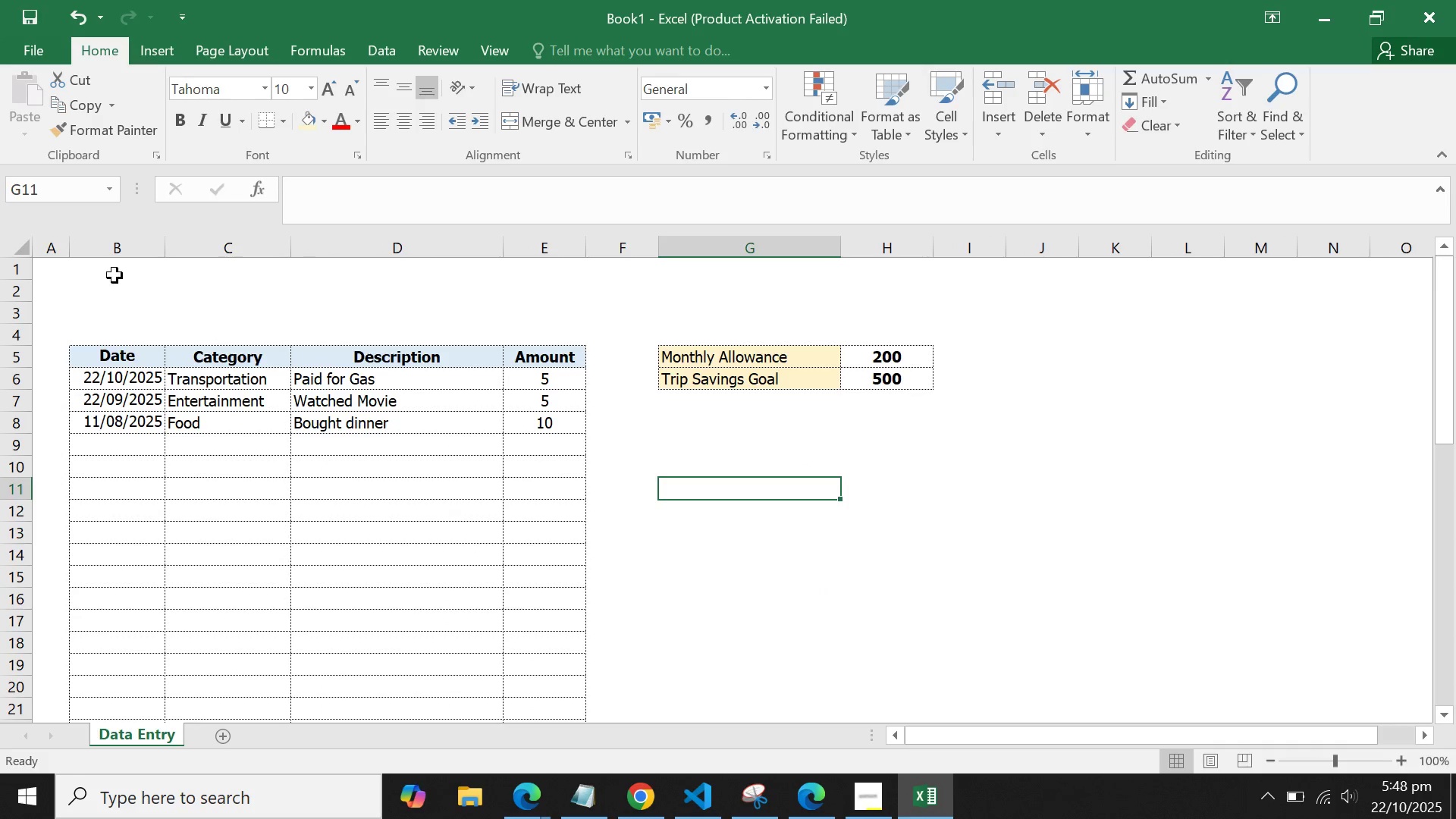 
key(Control+Shift+ShiftLeft)
 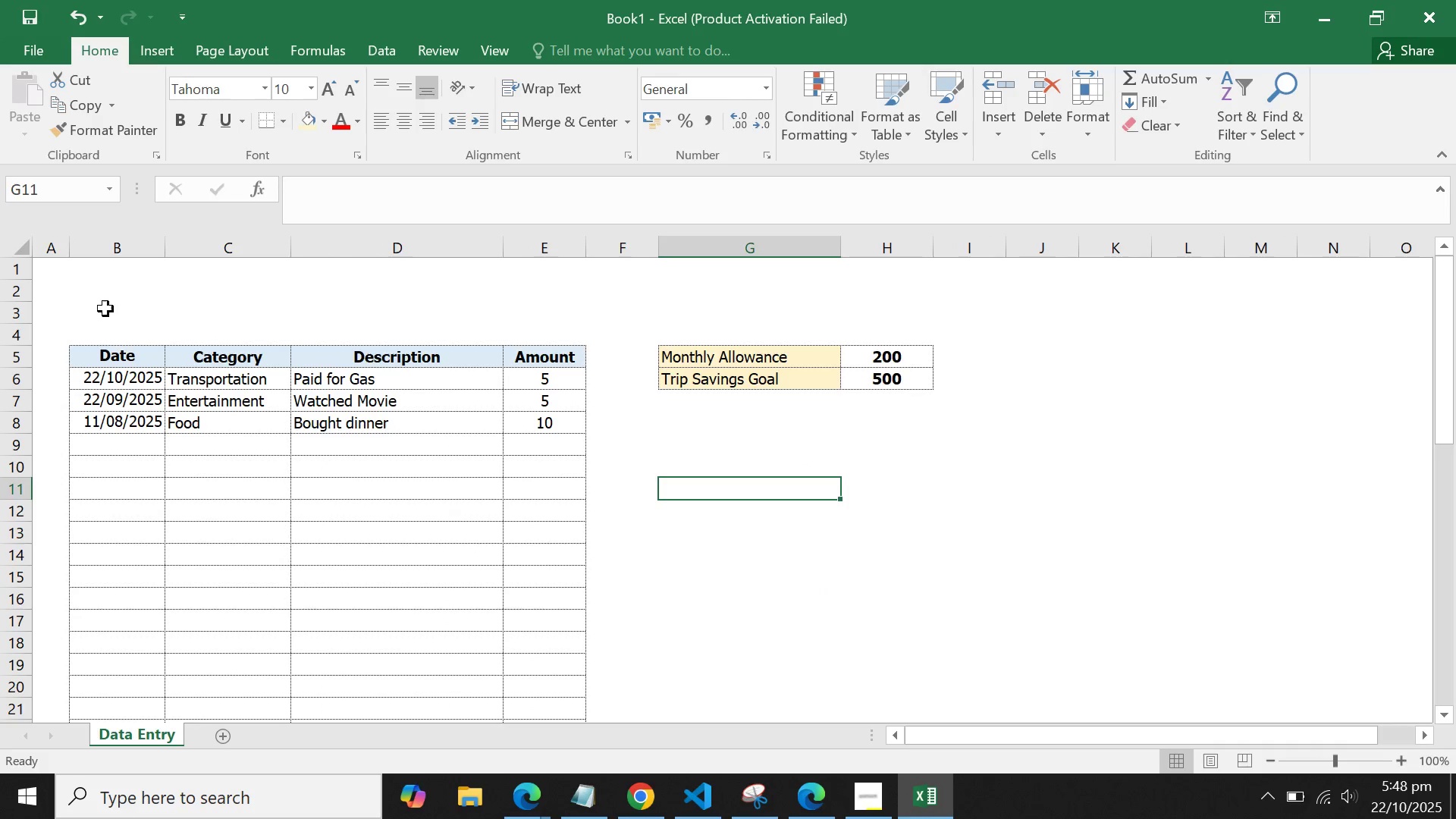 
left_click_drag(start_coordinate=[108, 300], to_coordinate=[947, 347])
 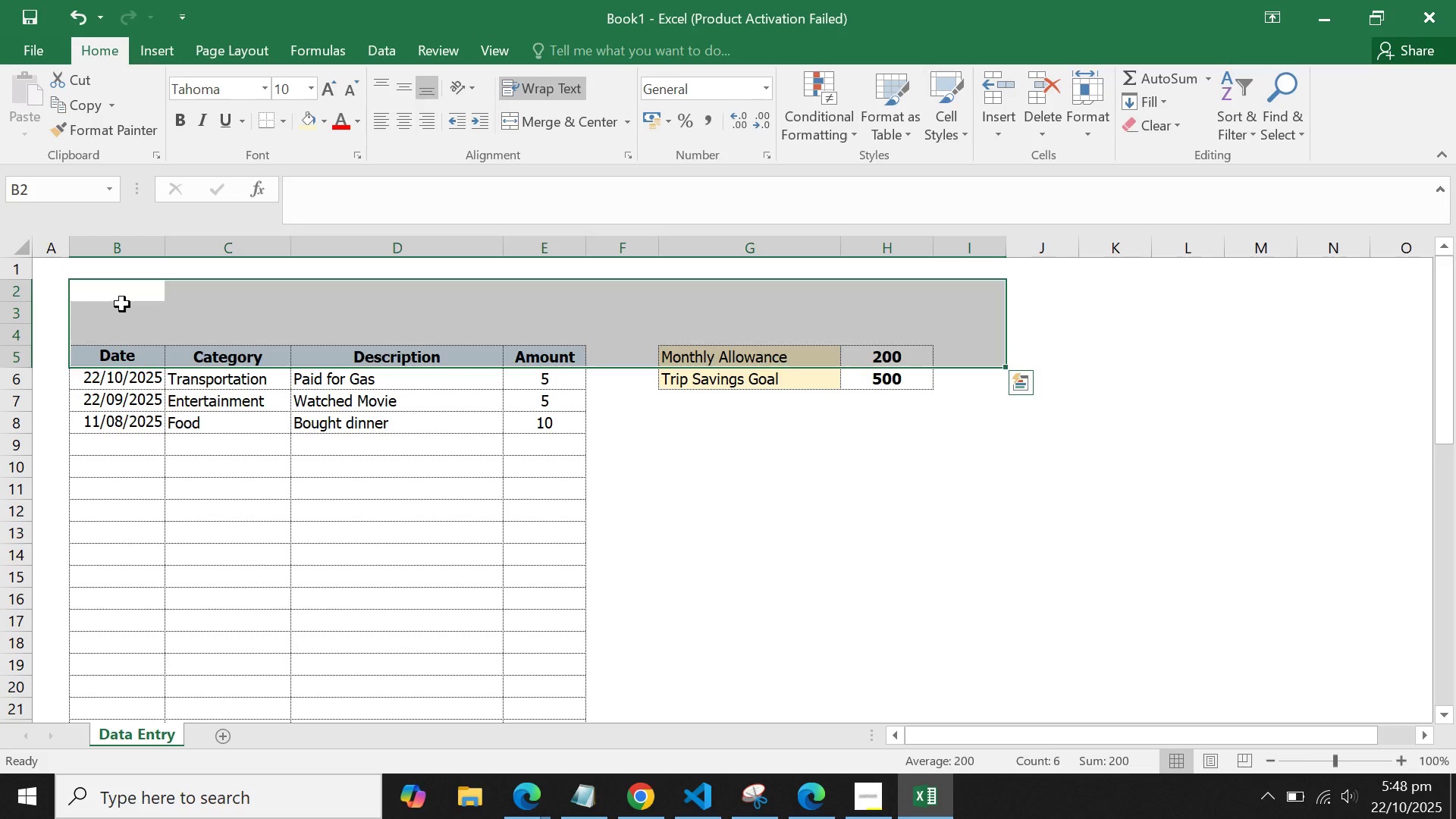 
left_click_drag(start_coordinate=[122, 304], to_coordinate=[890, 309])
 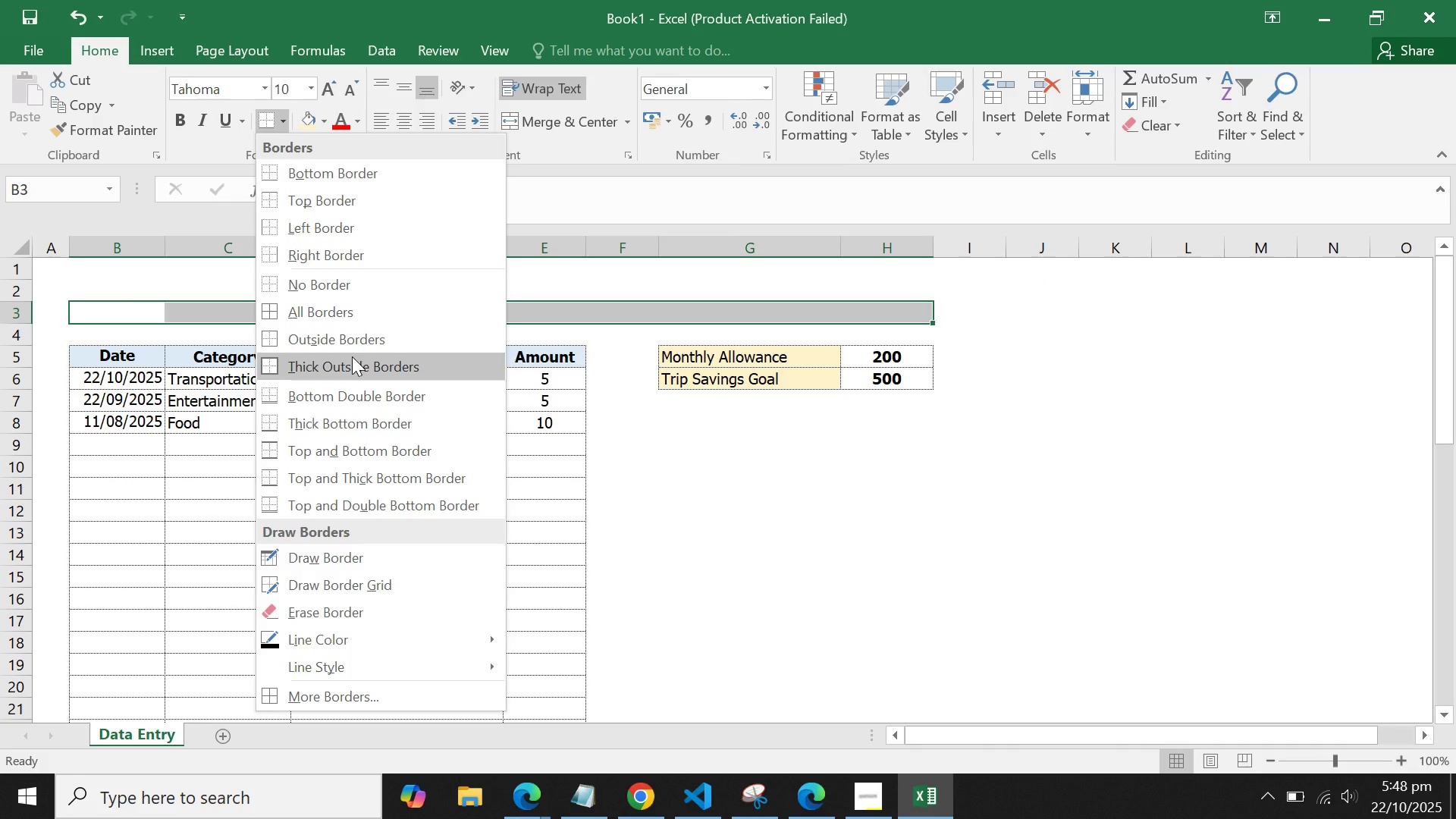 
wait(5.02)
 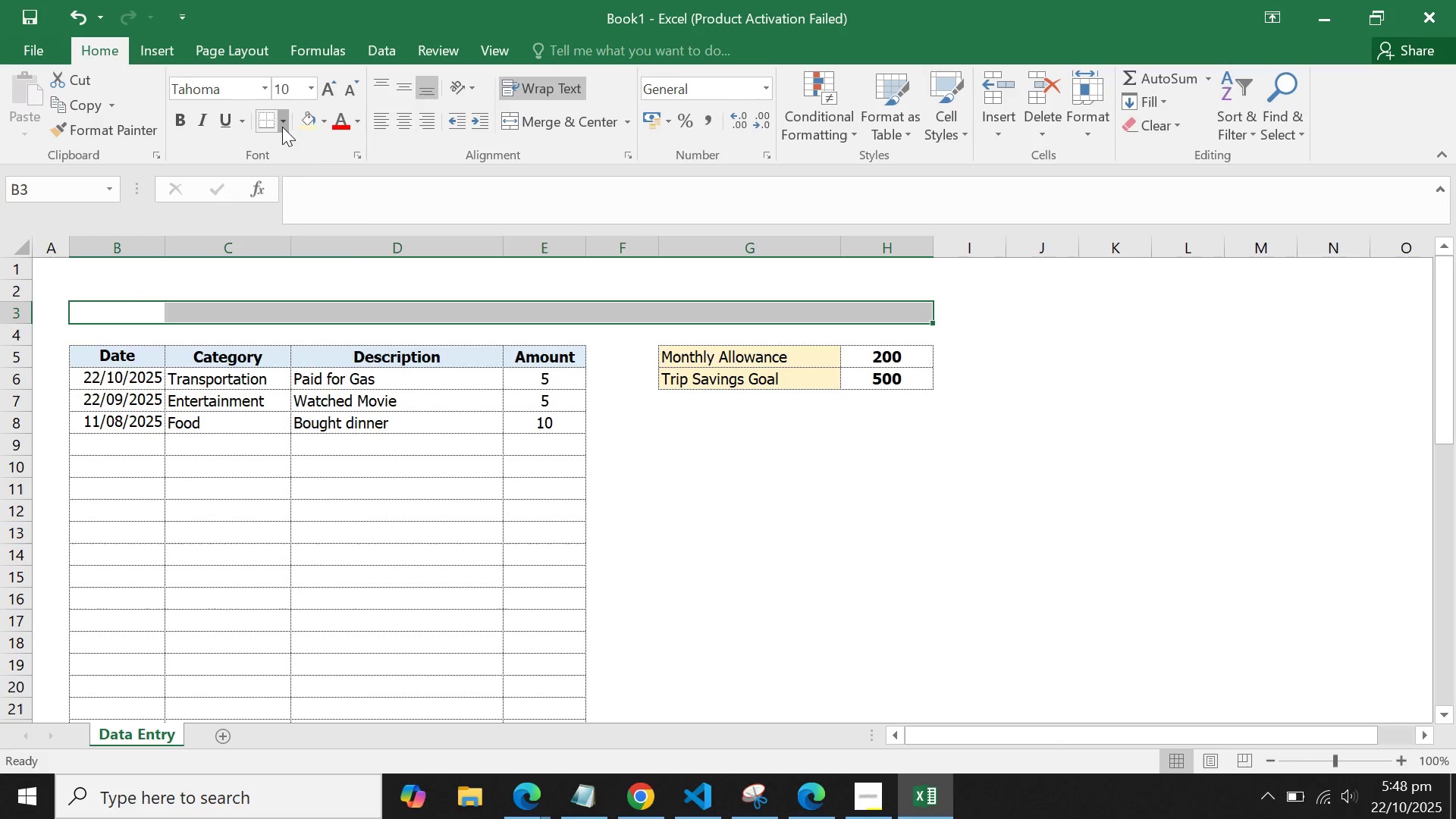 
double_click([729, 567])
 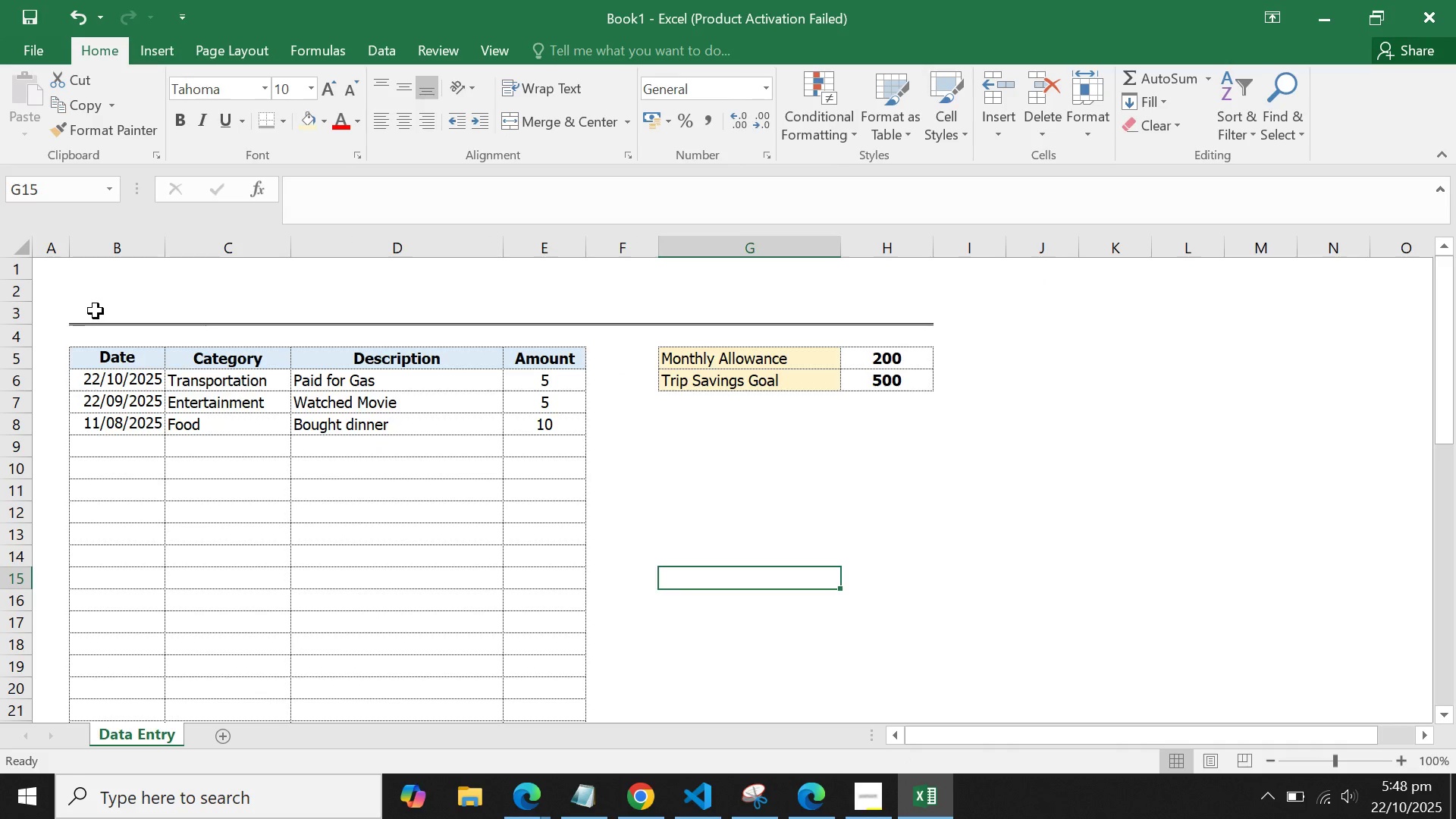 
left_click([96, 311])
 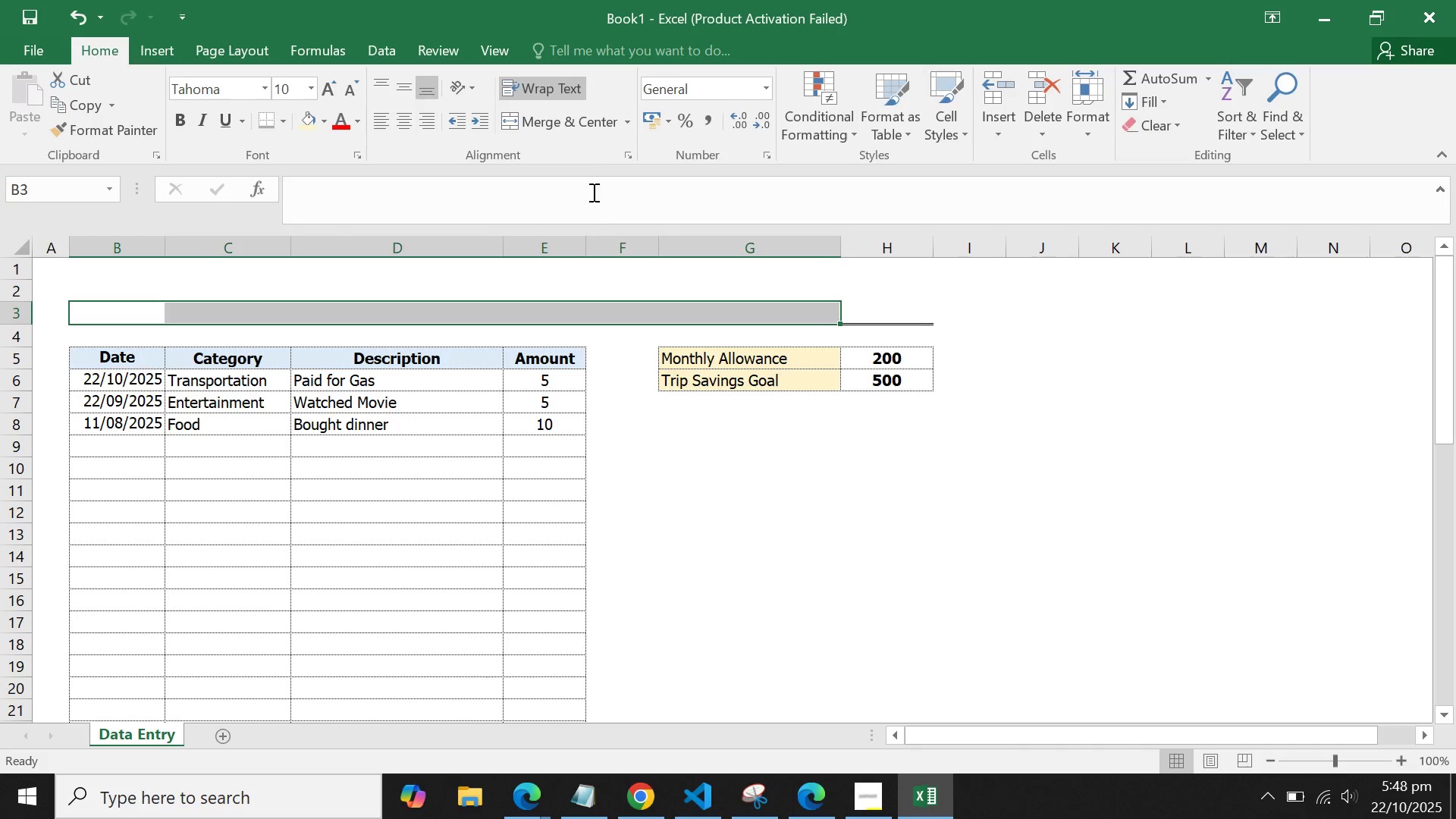 
wait(5.85)
 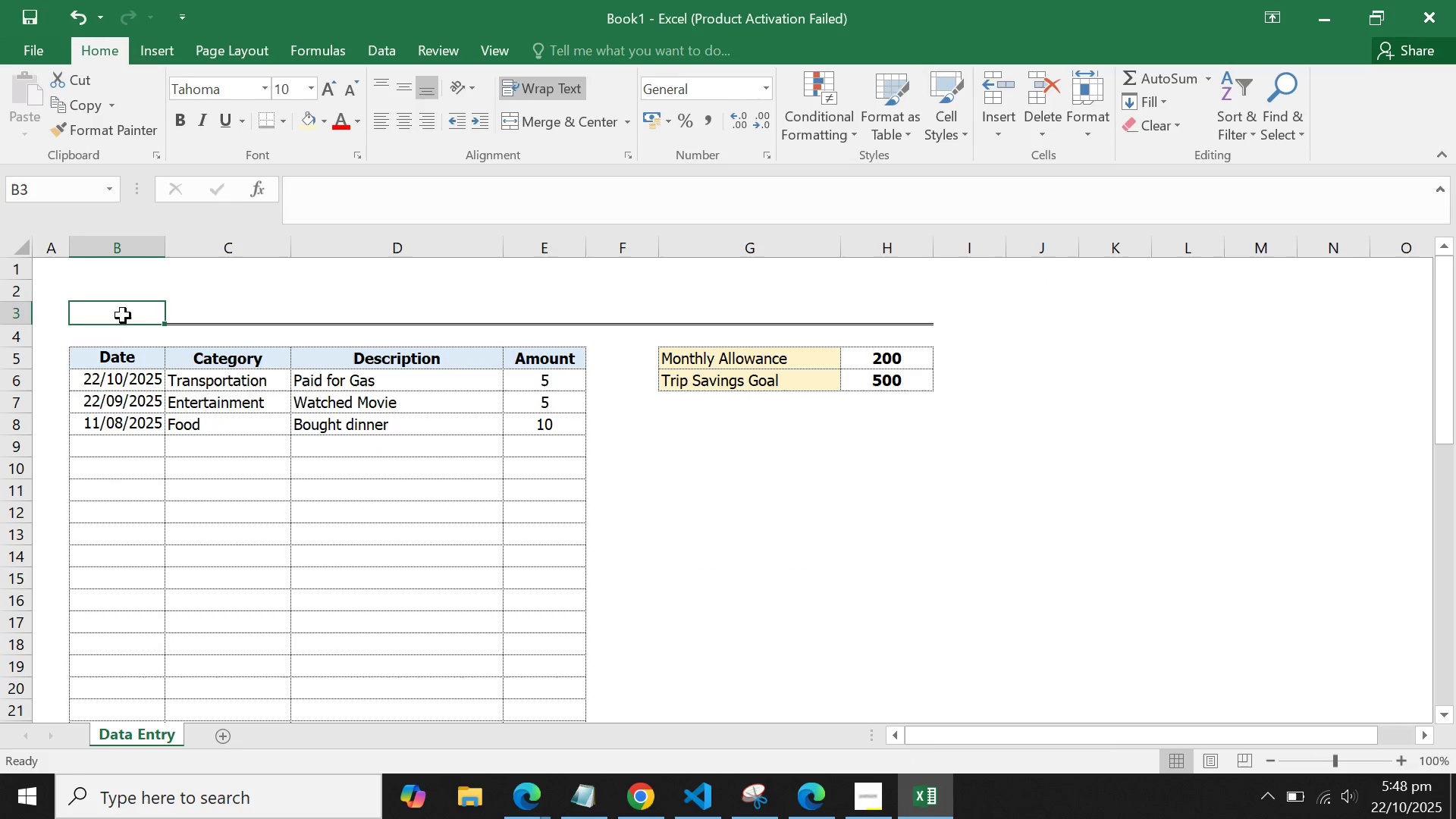 
left_click([564, 124])
 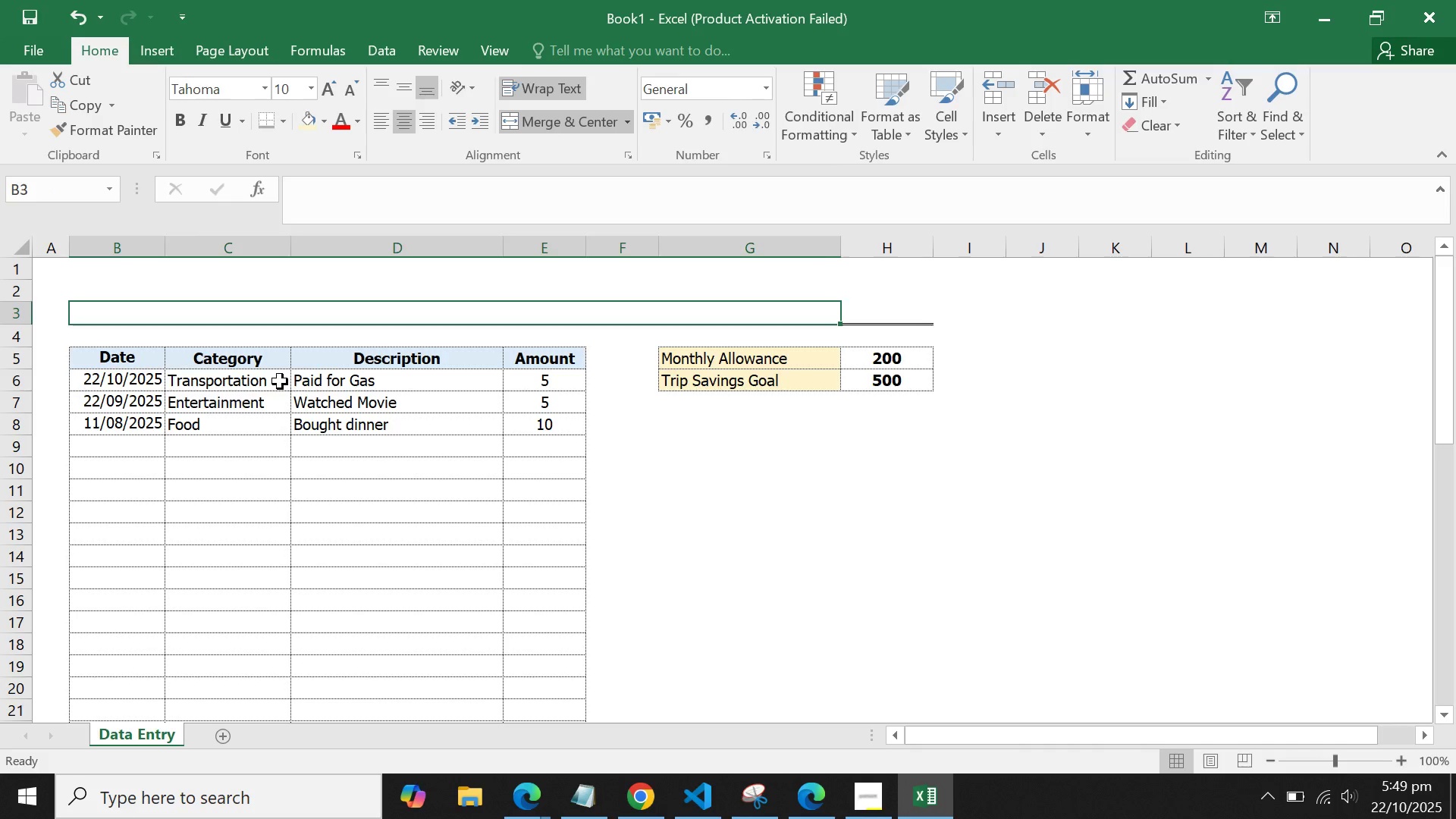 
left_click([280, 381])
 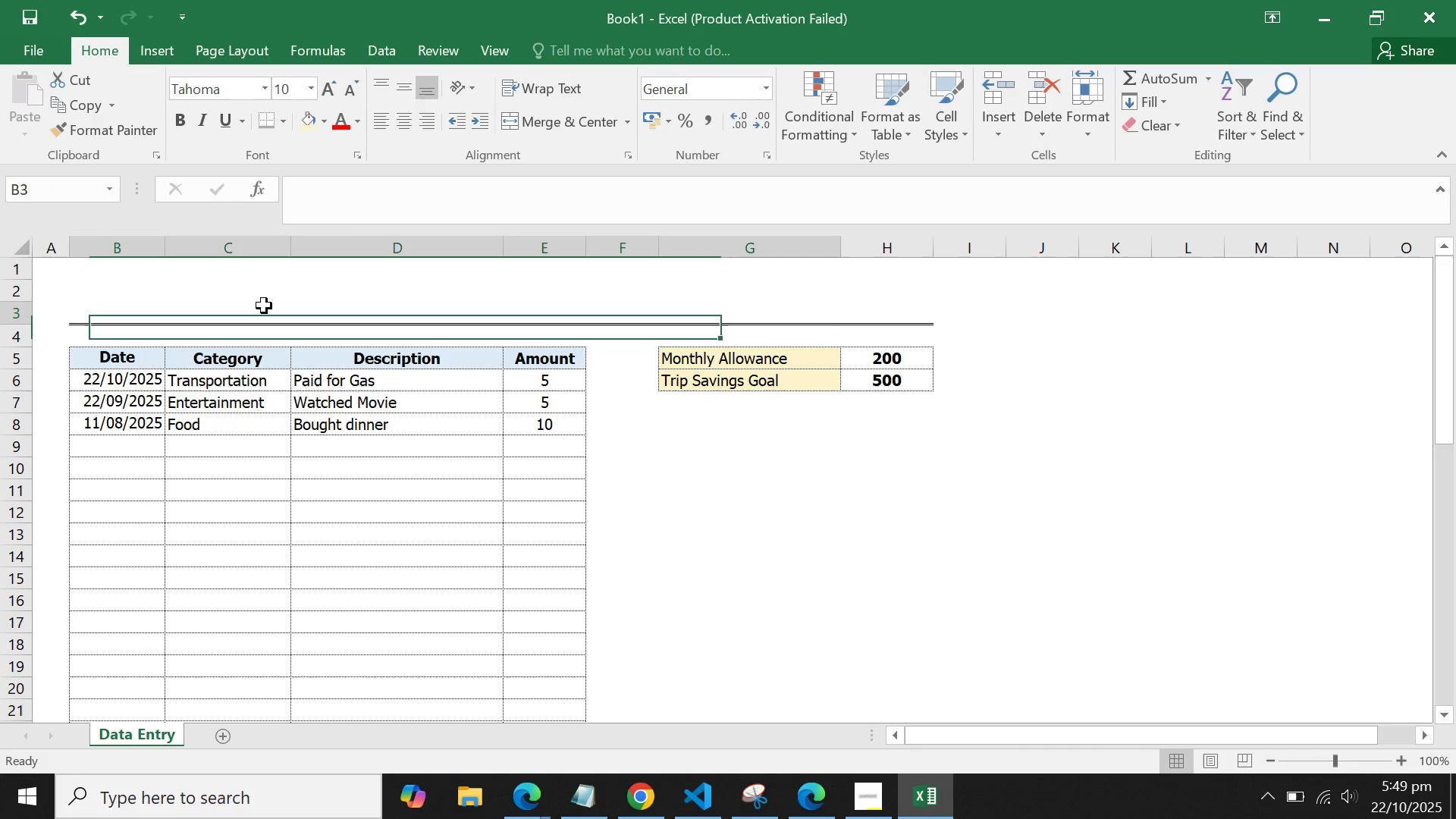 
left_click([264, 306])
 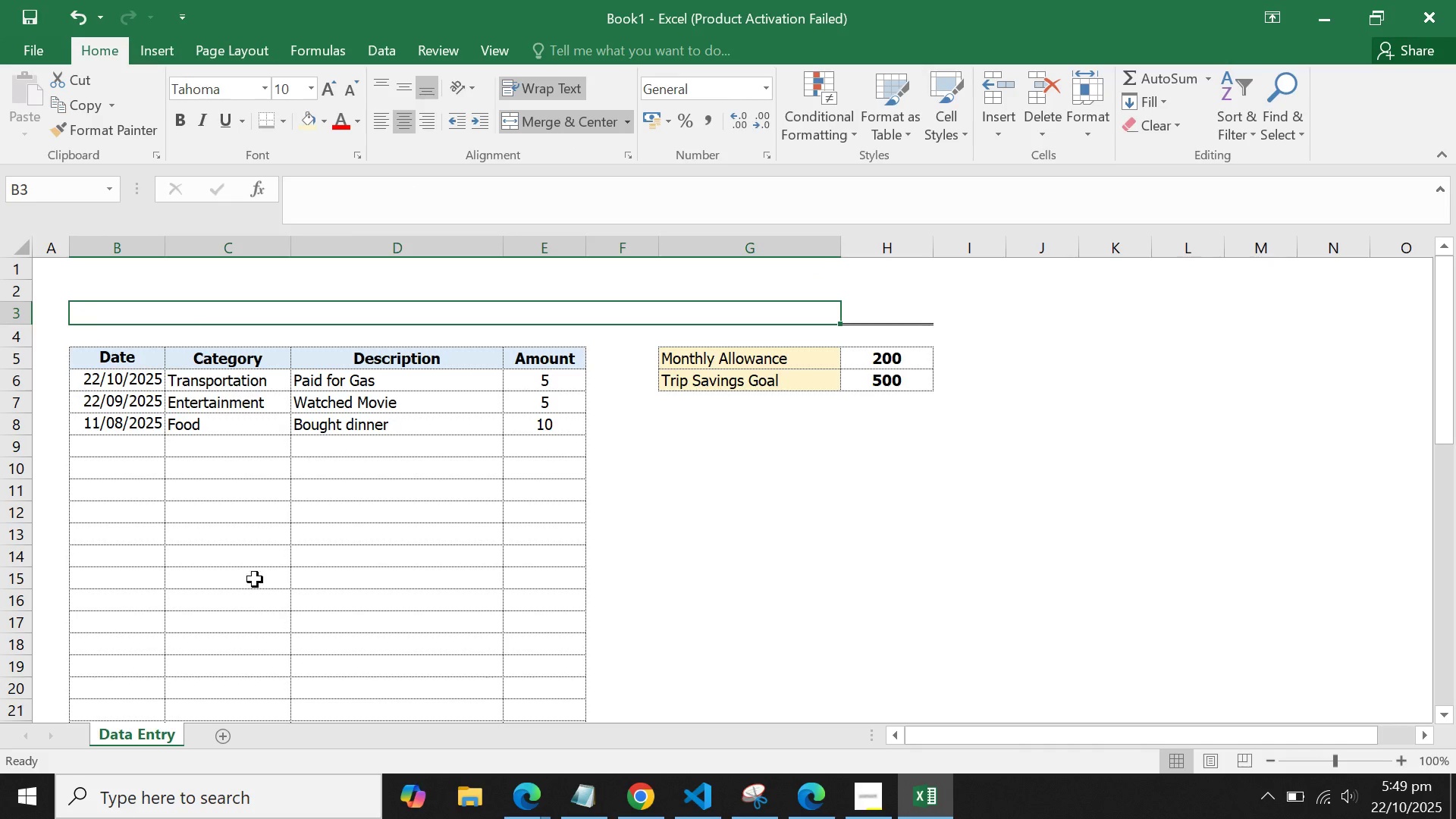 
left_click([862, 817])